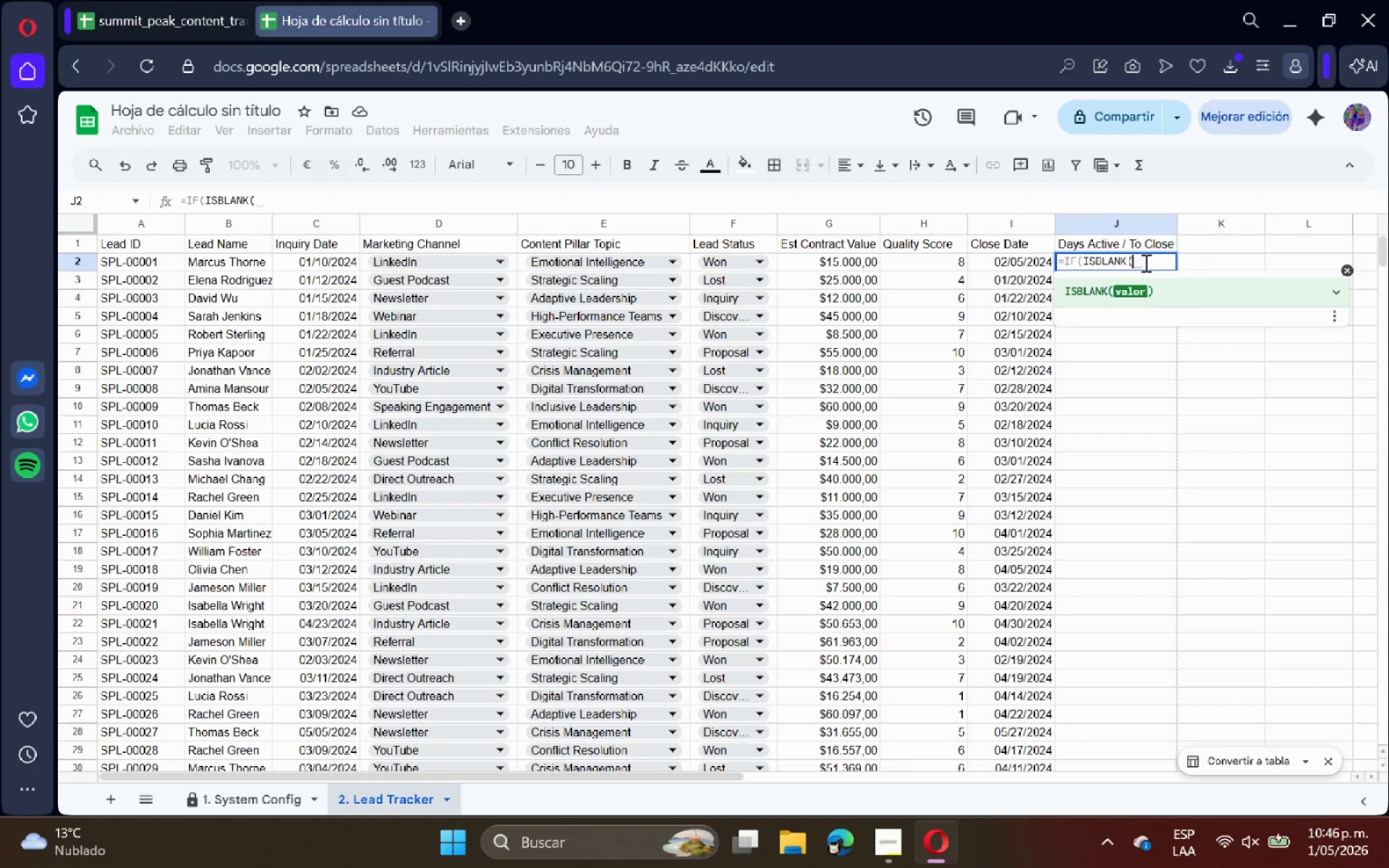 
left_click([297, 258])
 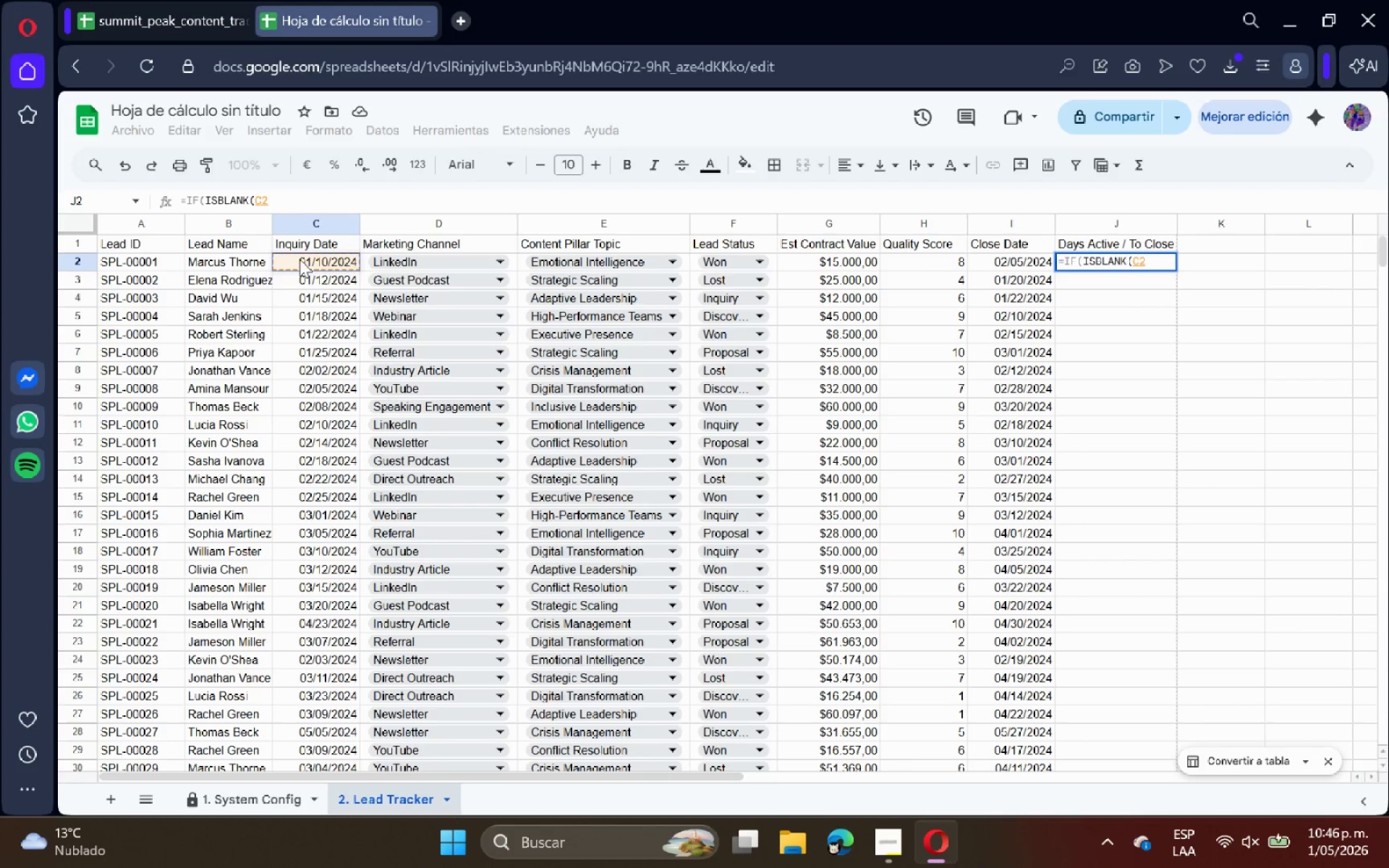 
type((< @@< IF*OR*F2)@Won@< f)
key(Backspace)
type(F2)@Lost@(<NET)
key(Tab)
type(*)
key(Backspace)
type(C2<I2(< NETW)
key(Tab)
type(C2< )
key(Backspace)
type(TODAY*(((()
 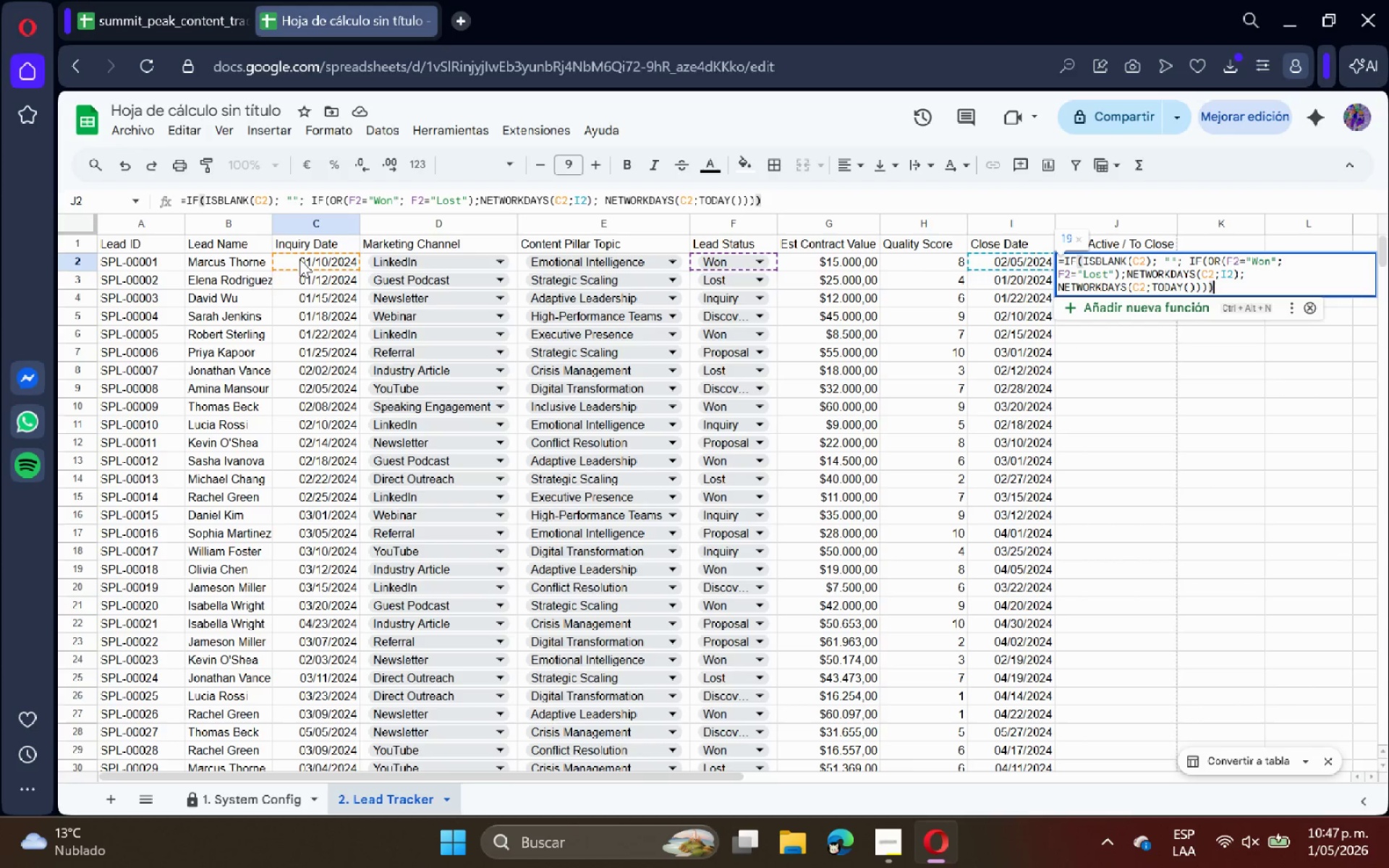 
key(Enter)
 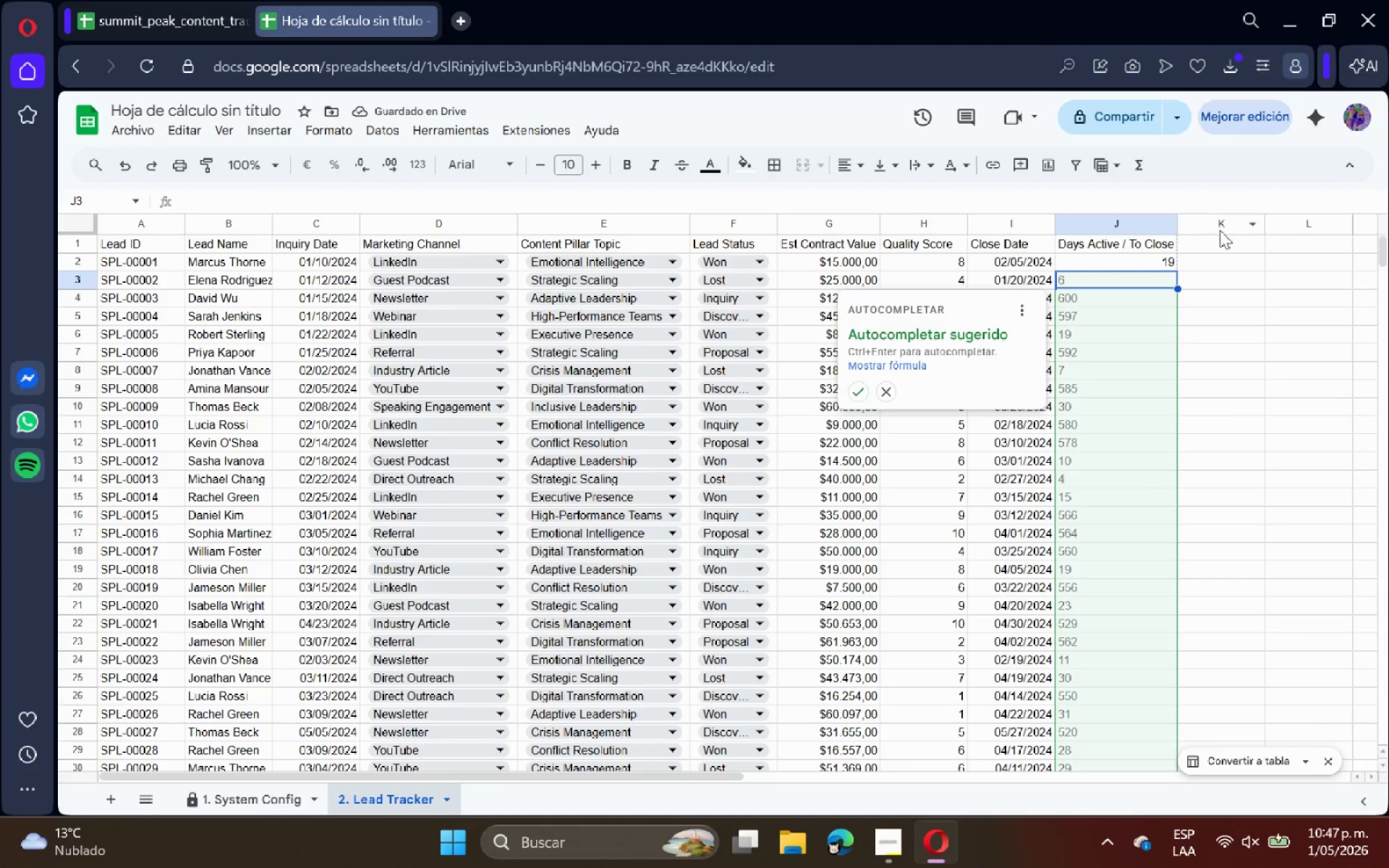 
left_click([1110, 260])
 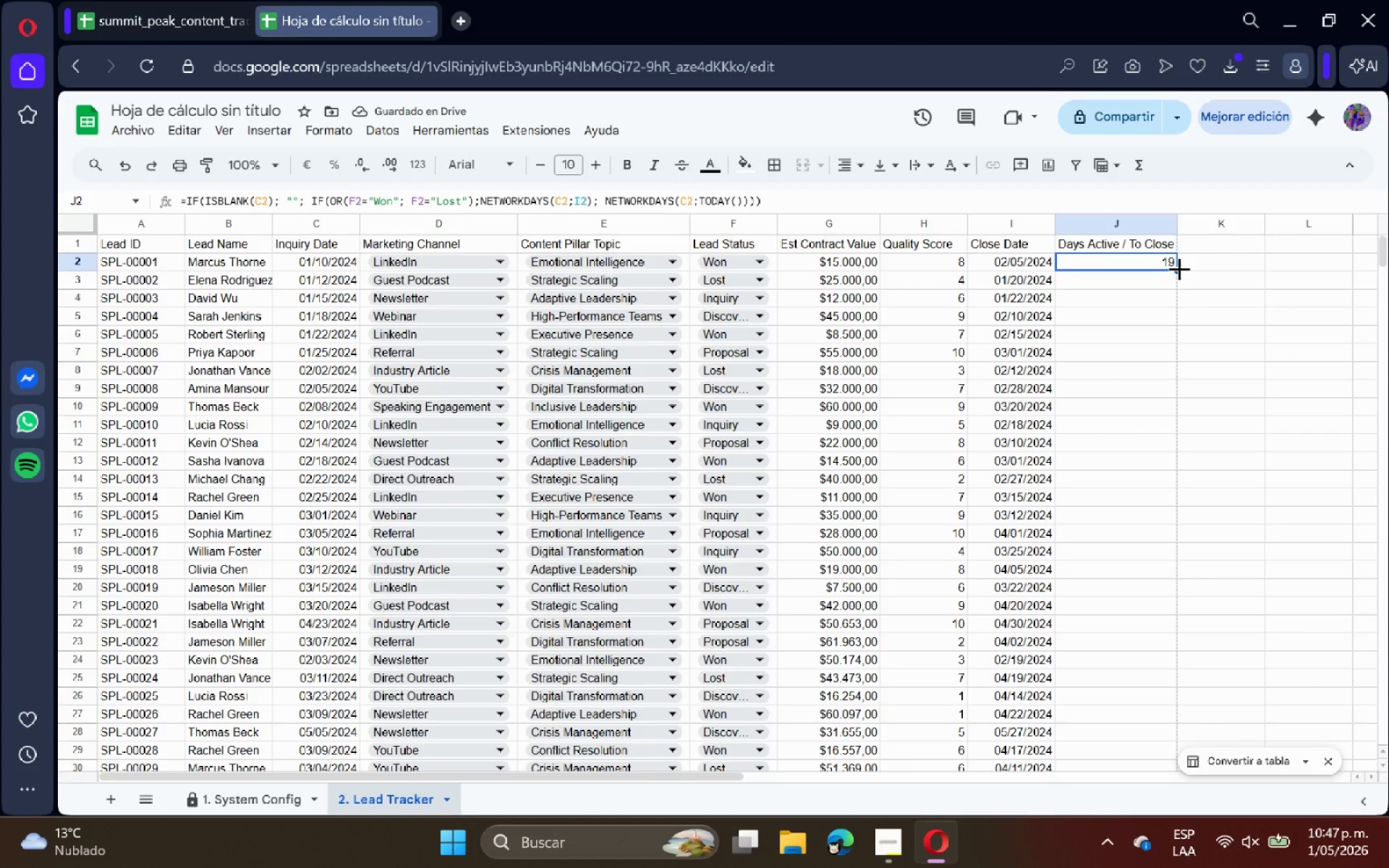 
left_click_drag(start_coordinate=[1179, 268], to_coordinate=[1103, 650])
 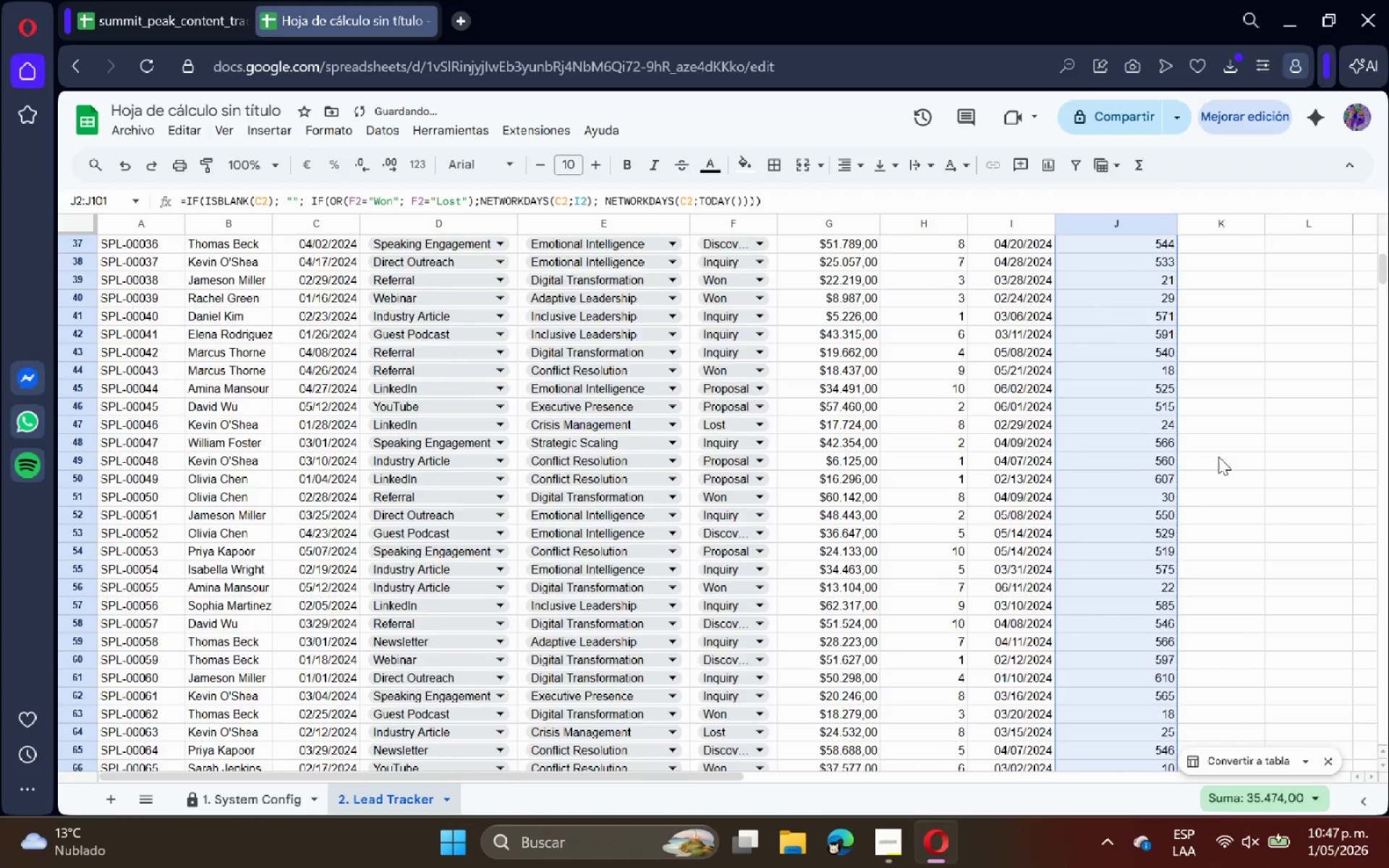 
scroll: coordinate [1144, 598], scroll_direction: down, amount: 13.0
 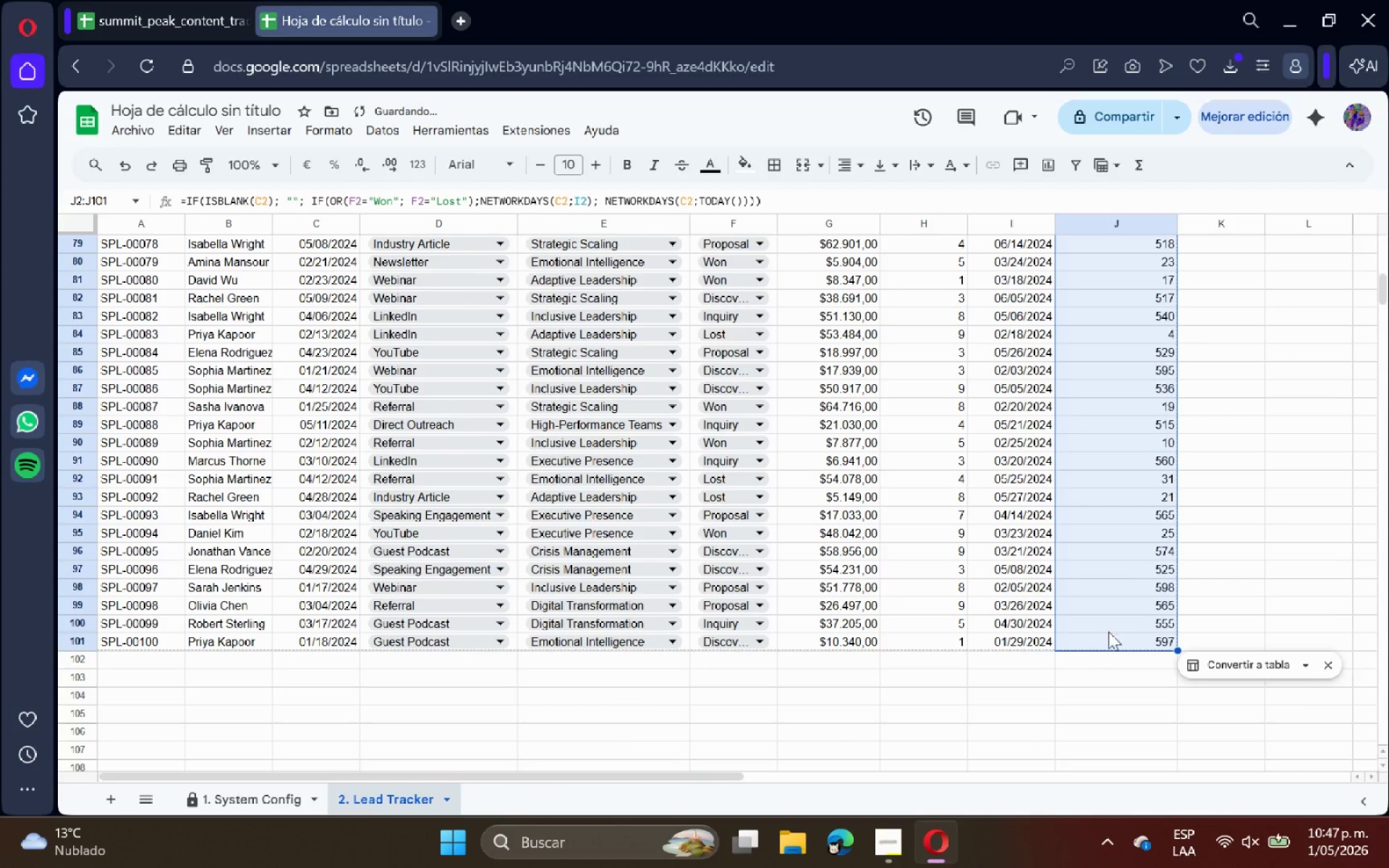 
scroll: coordinate [1189, 328], scroll_direction: up, amount: 20.0
 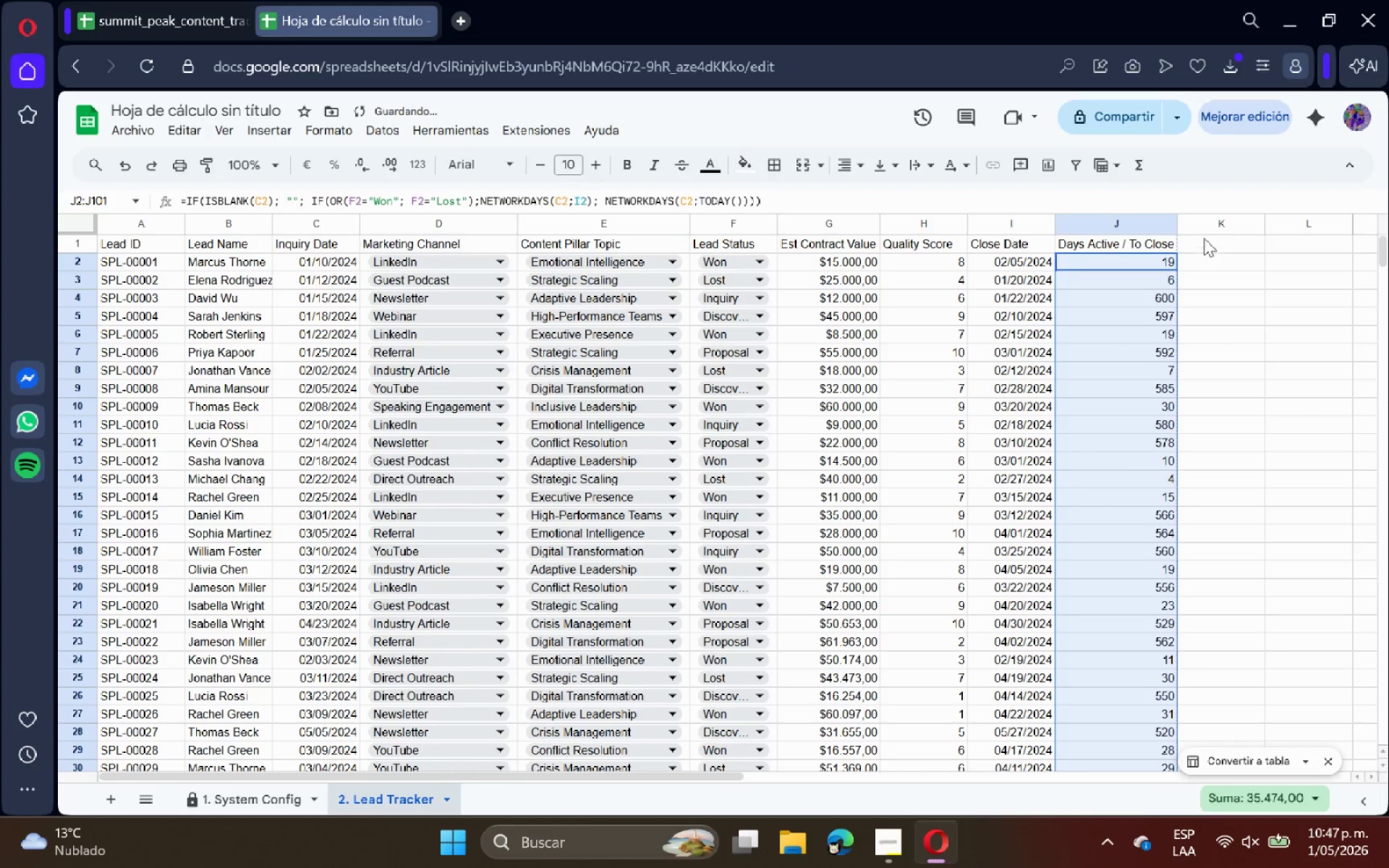 
left_click([1204, 238])
 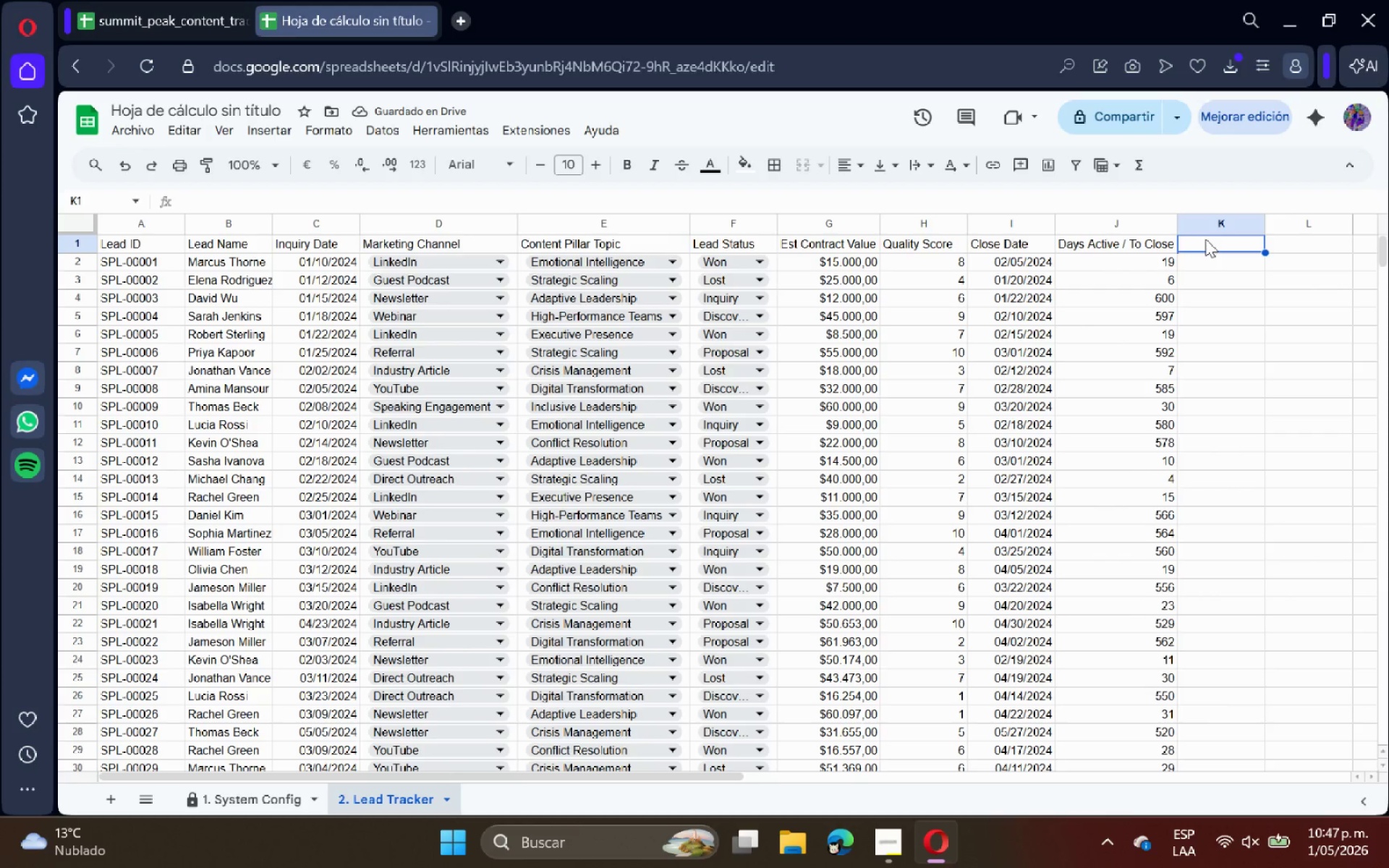 
type(Stagnant Alr)
key(Backspace)
type(ert)
 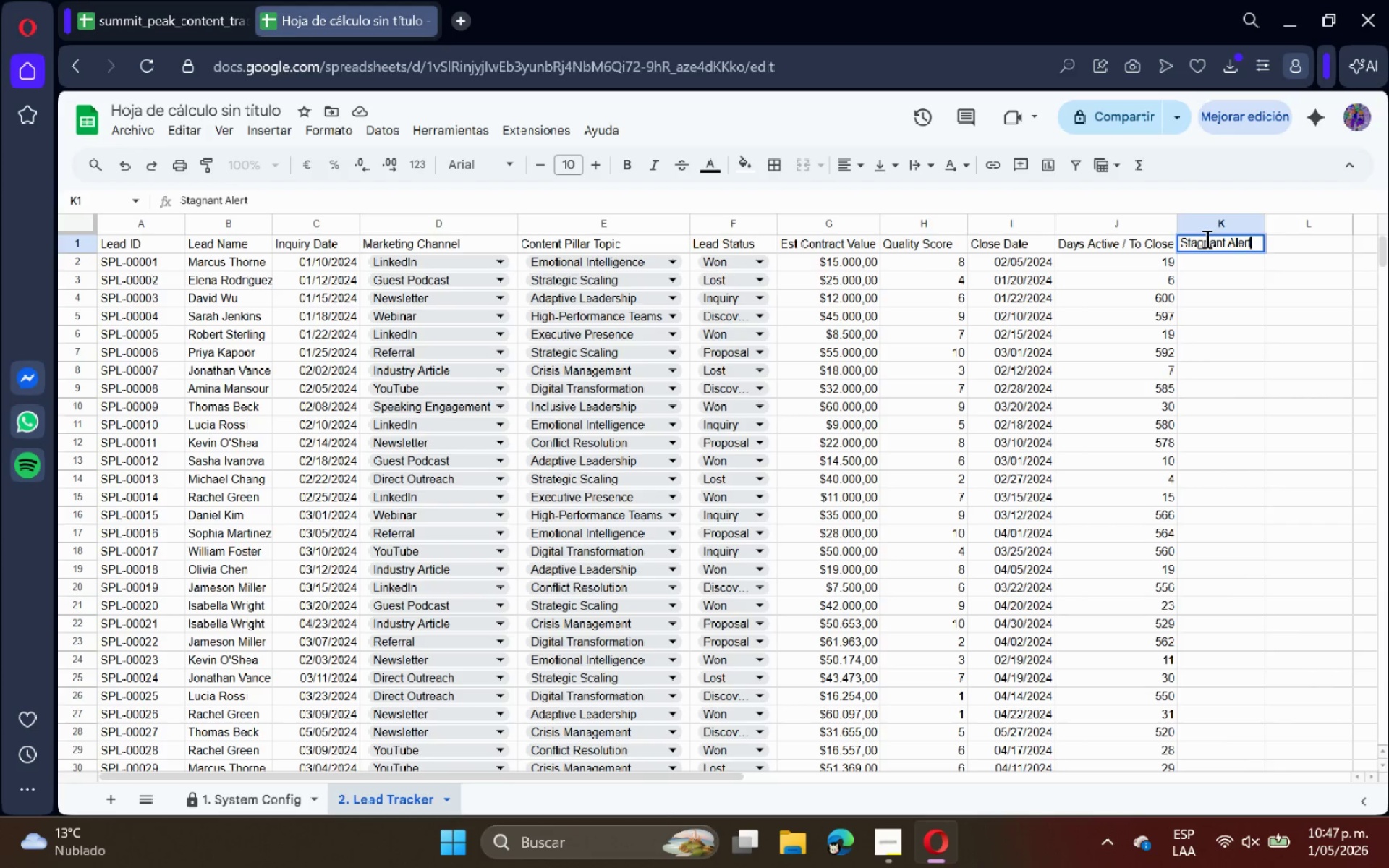 
key(Enter)
 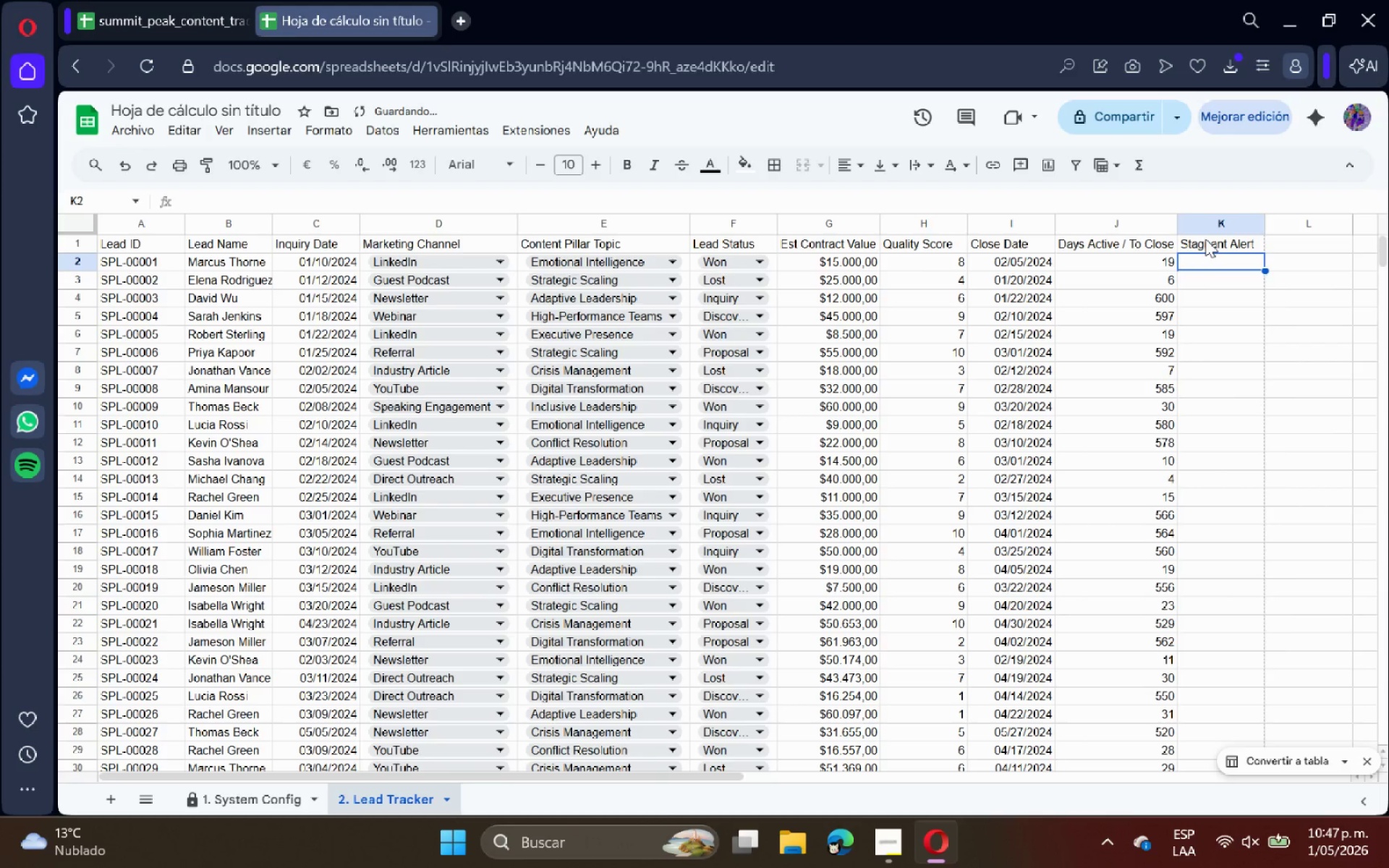 
type()IF*AND*F2)@Inquiry@< J2 [Break] )
 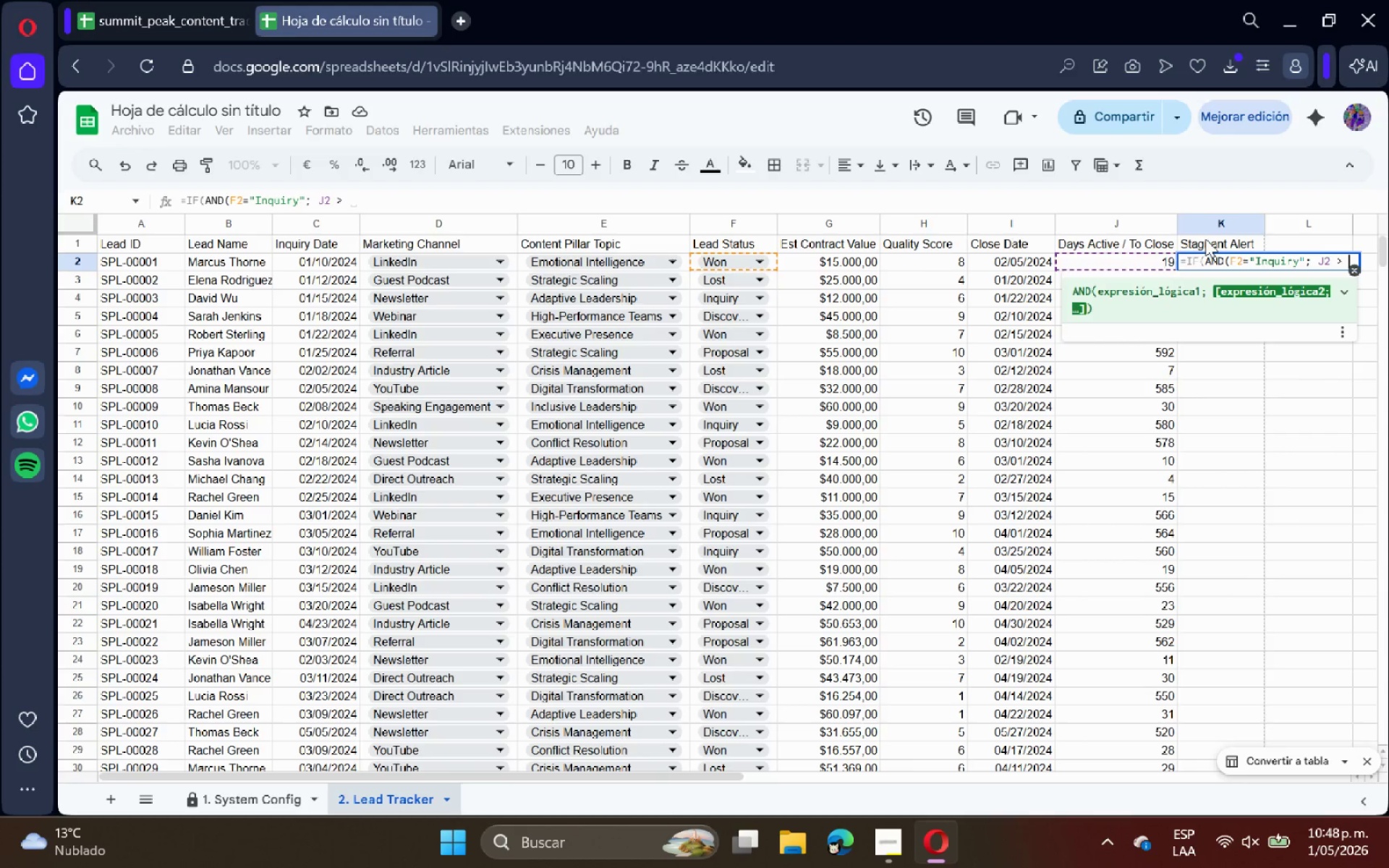 
left_click([272, 791])
 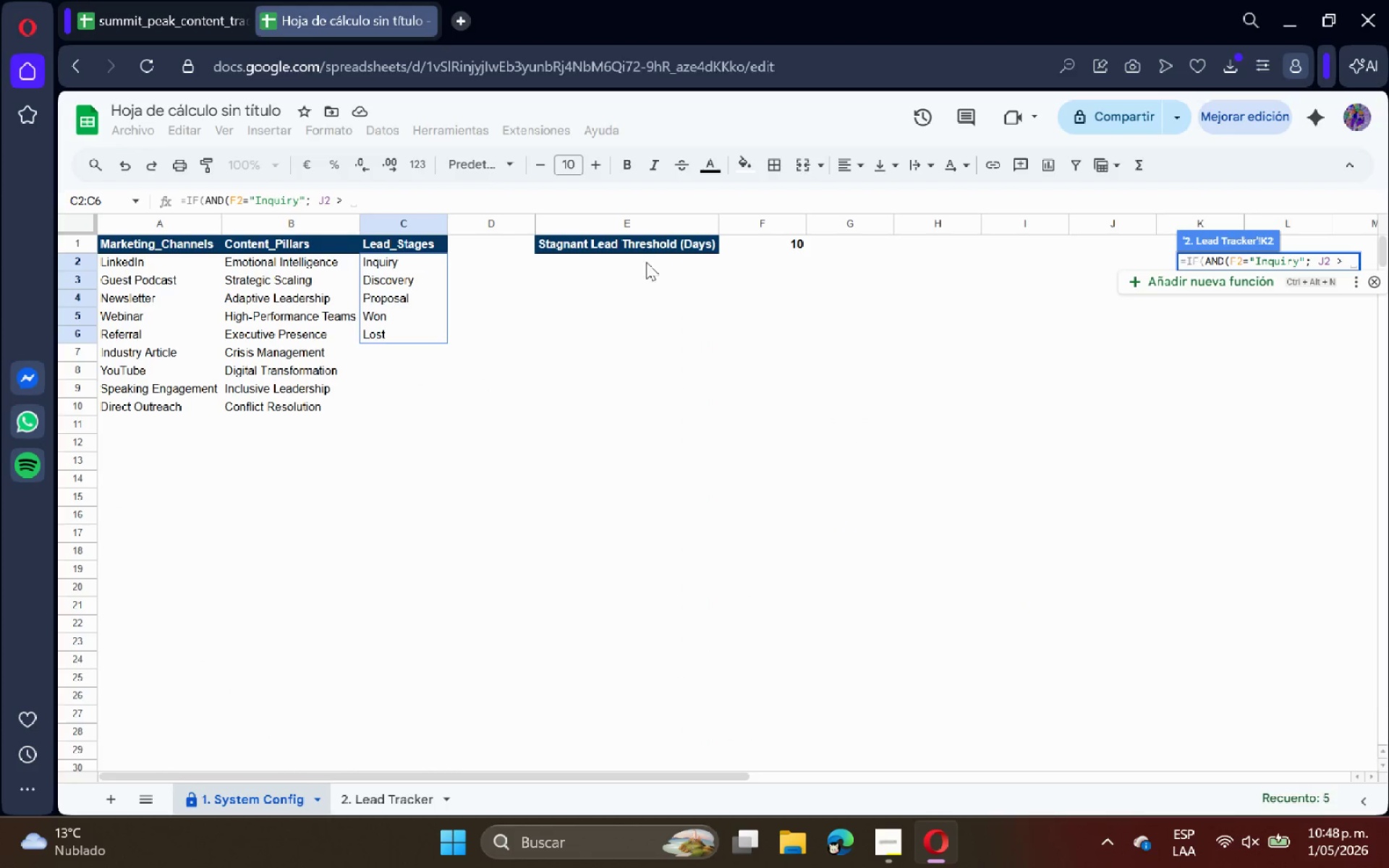 
left_click([754, 244])
 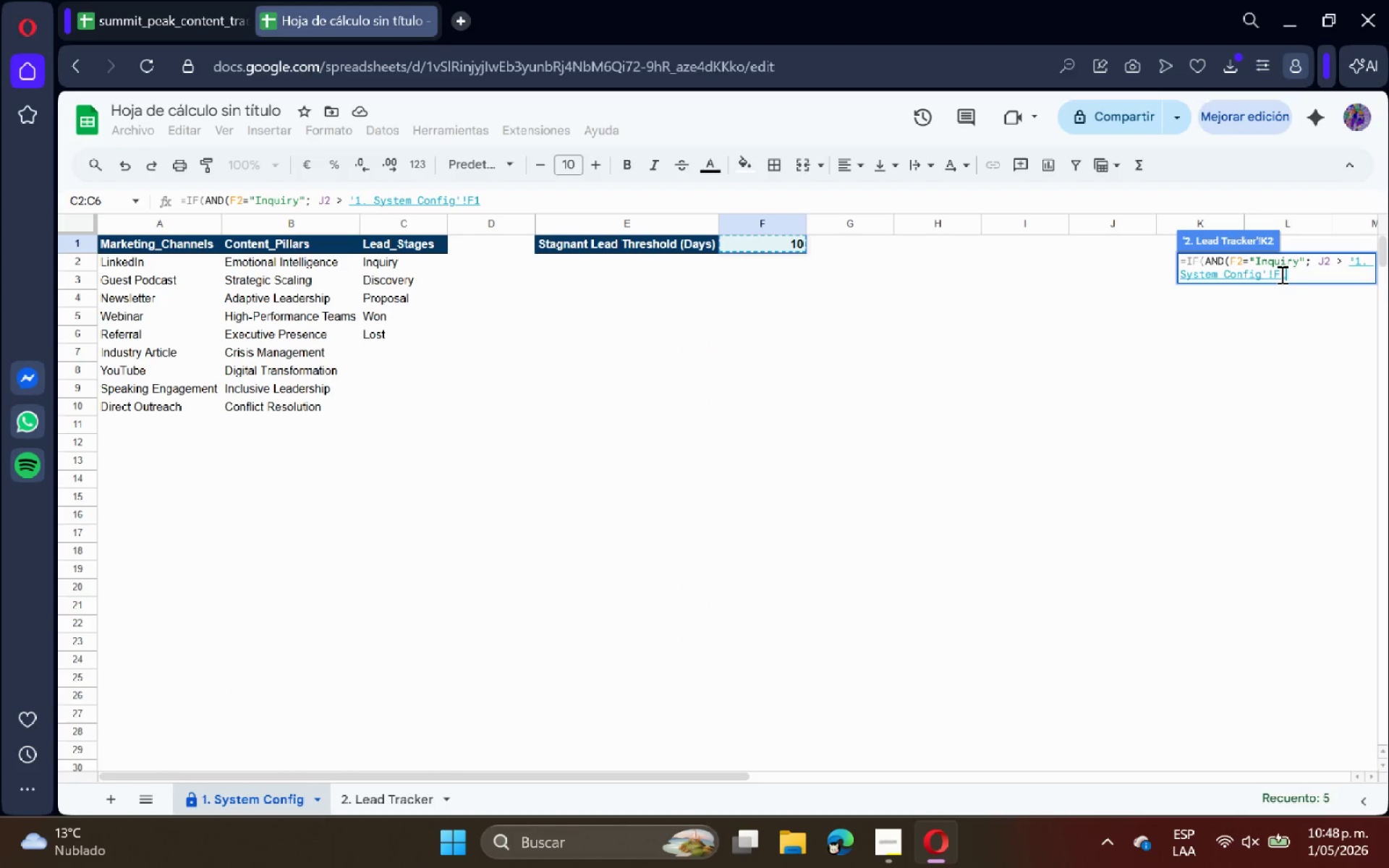 
left_click([1277, 274])
 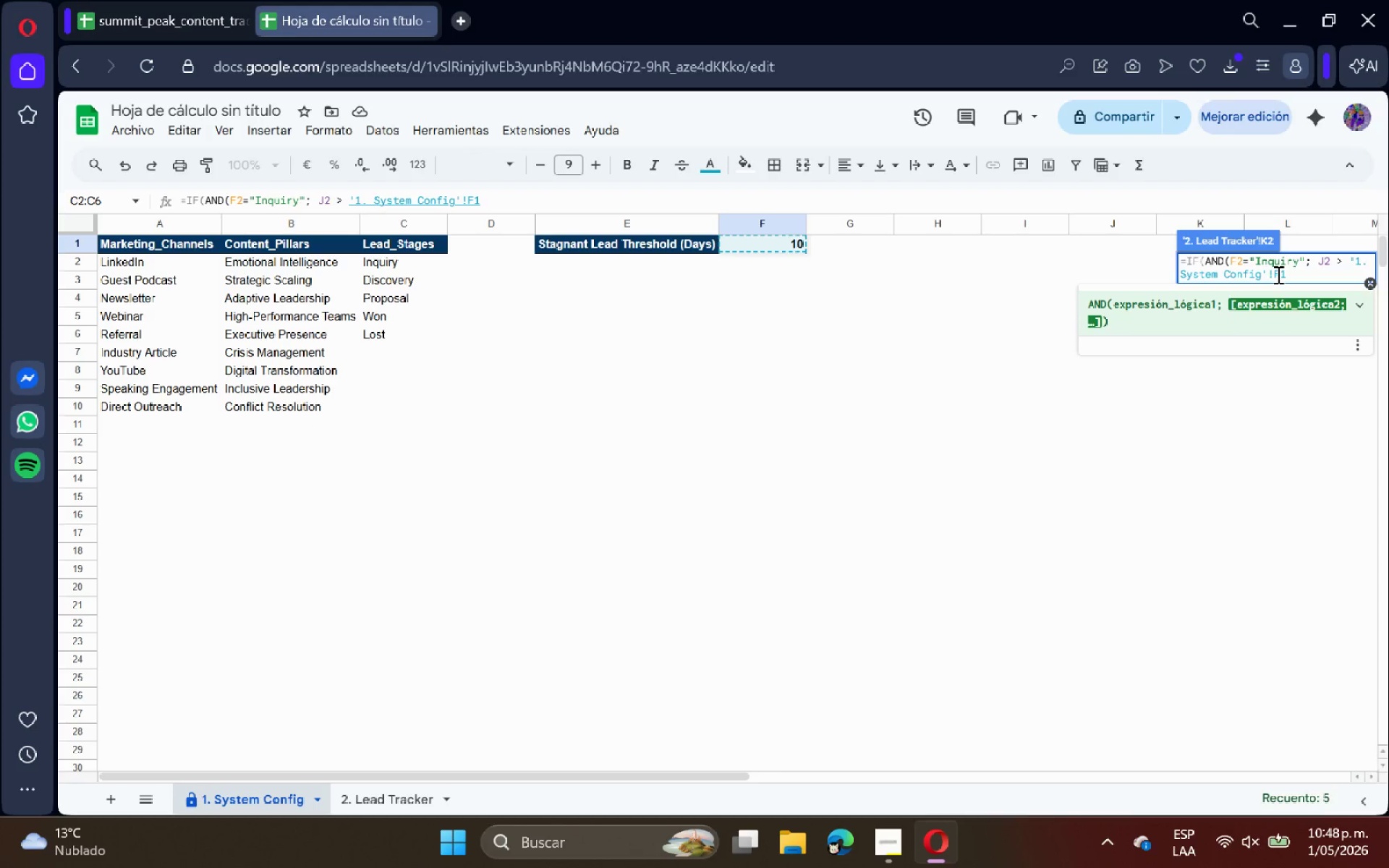 
key(Shift+ShiftRight)
 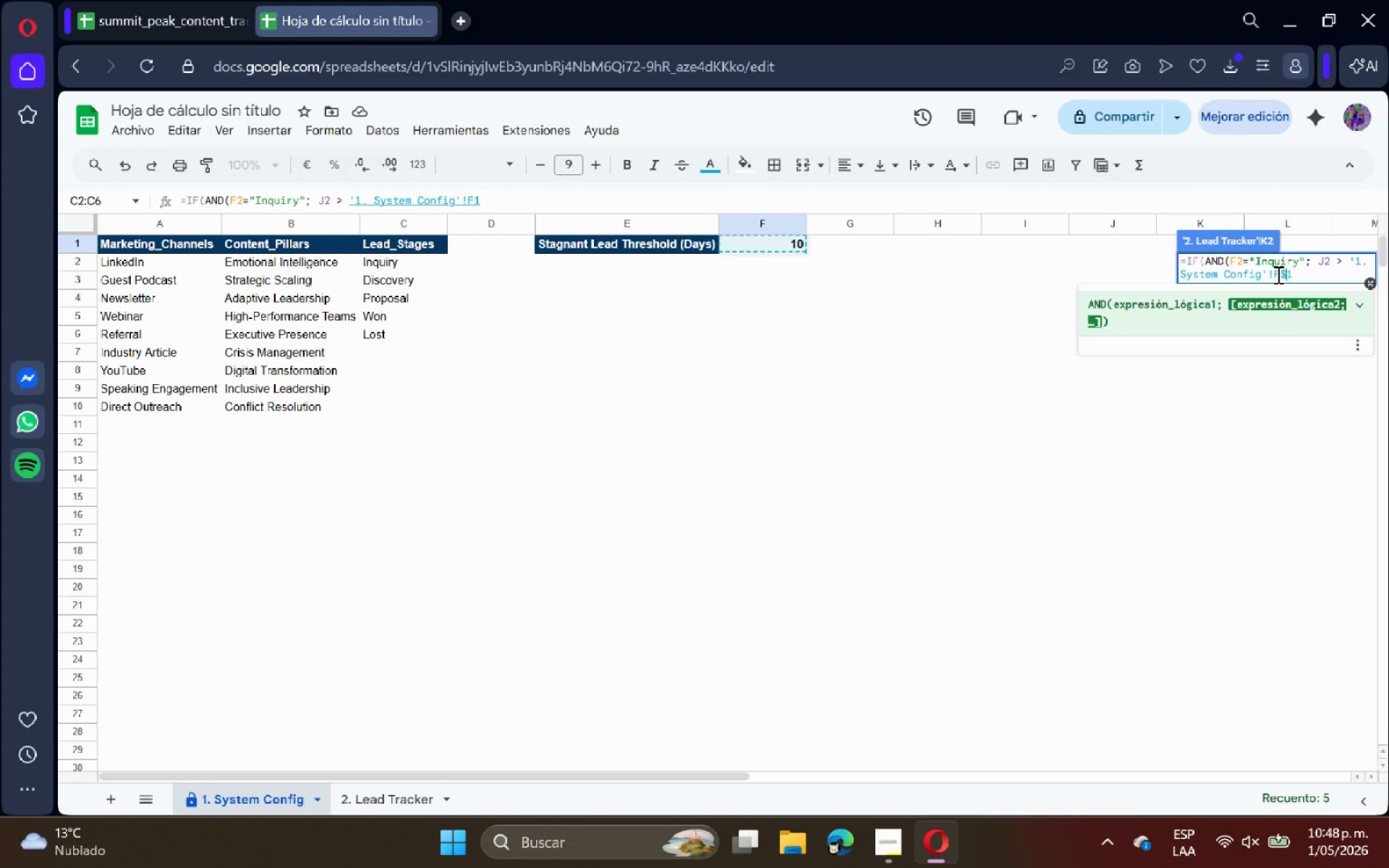 
key(Shift+4)
 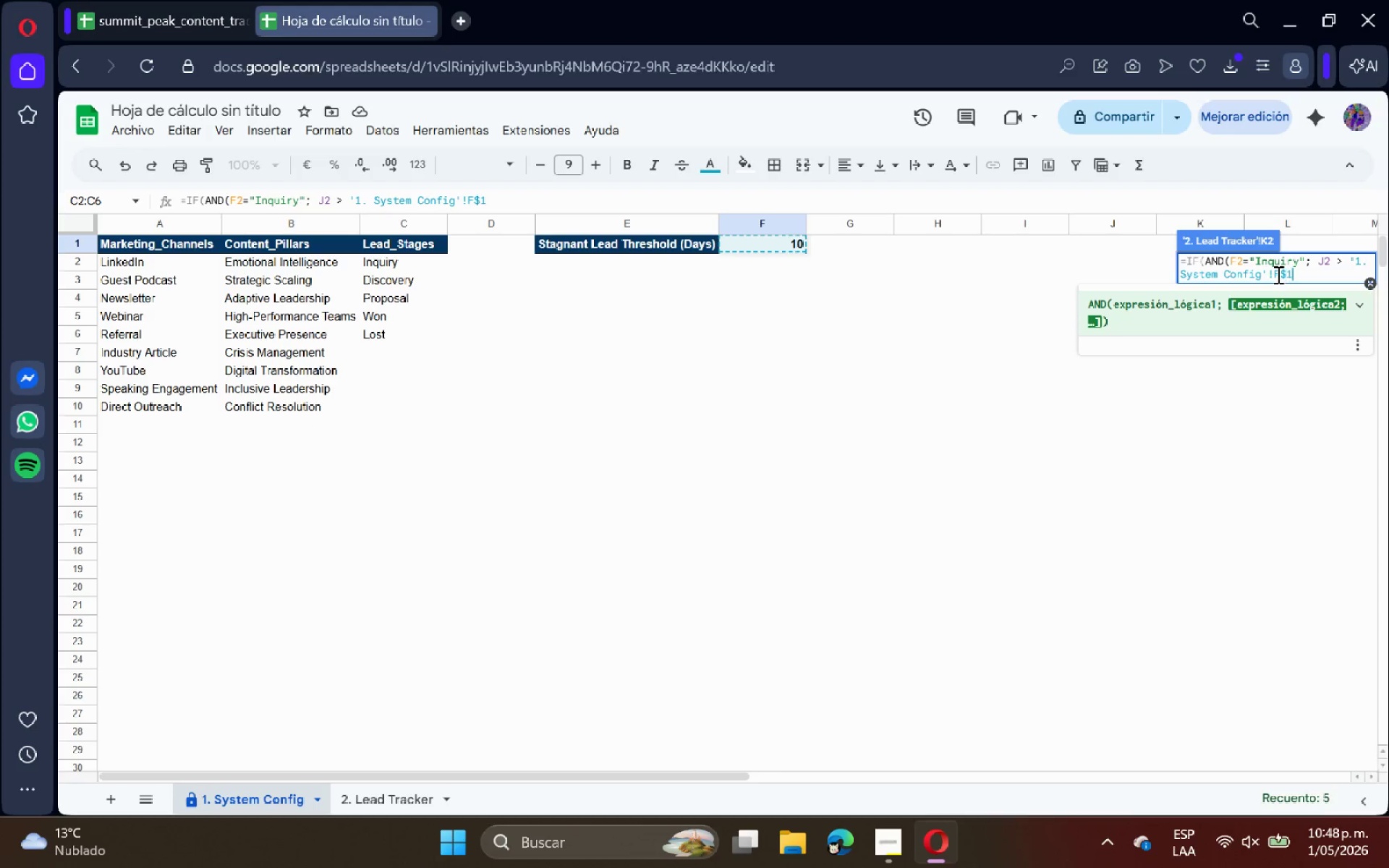 
key(ArrowRight)
 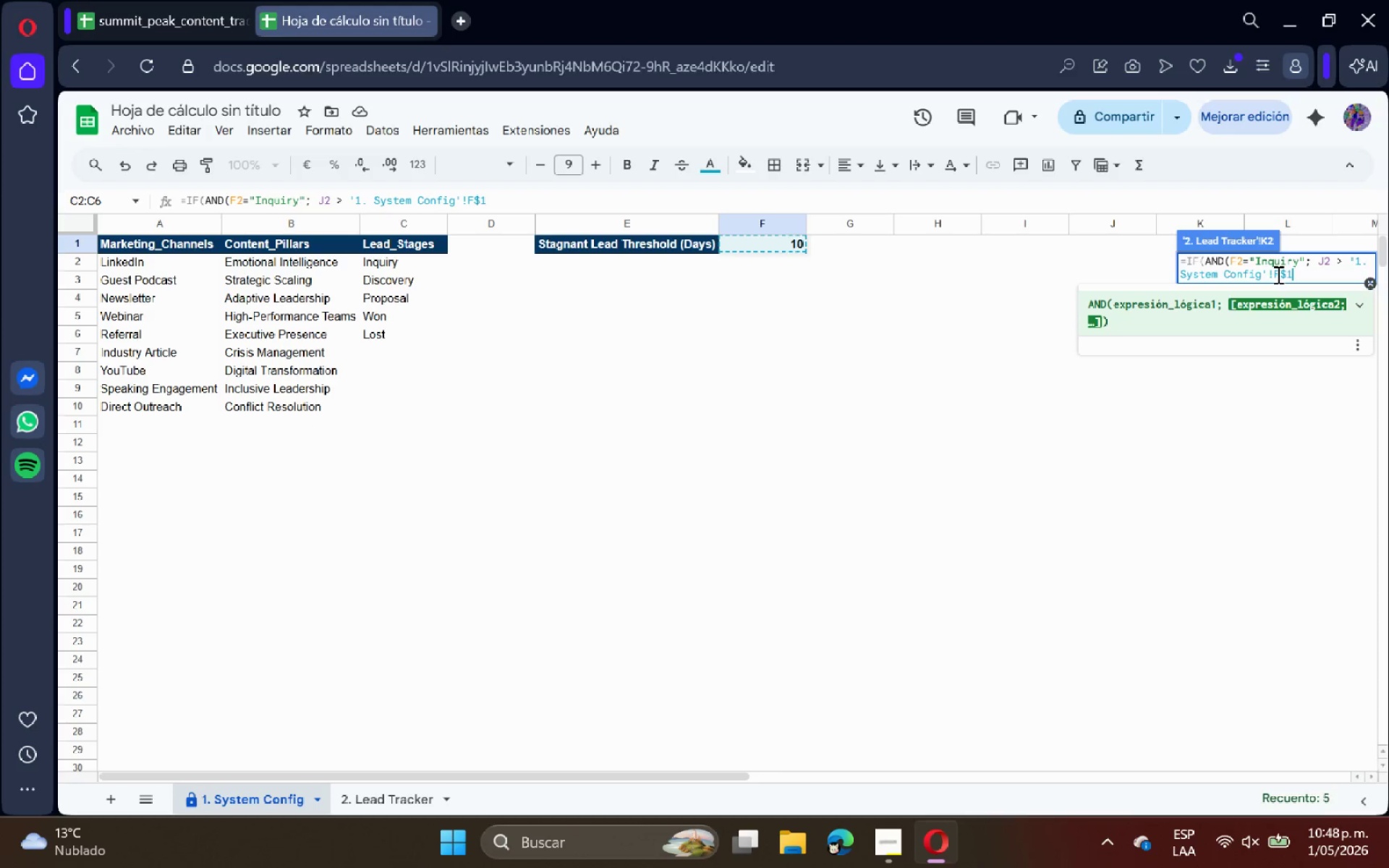 
key(ArrowLeft)
 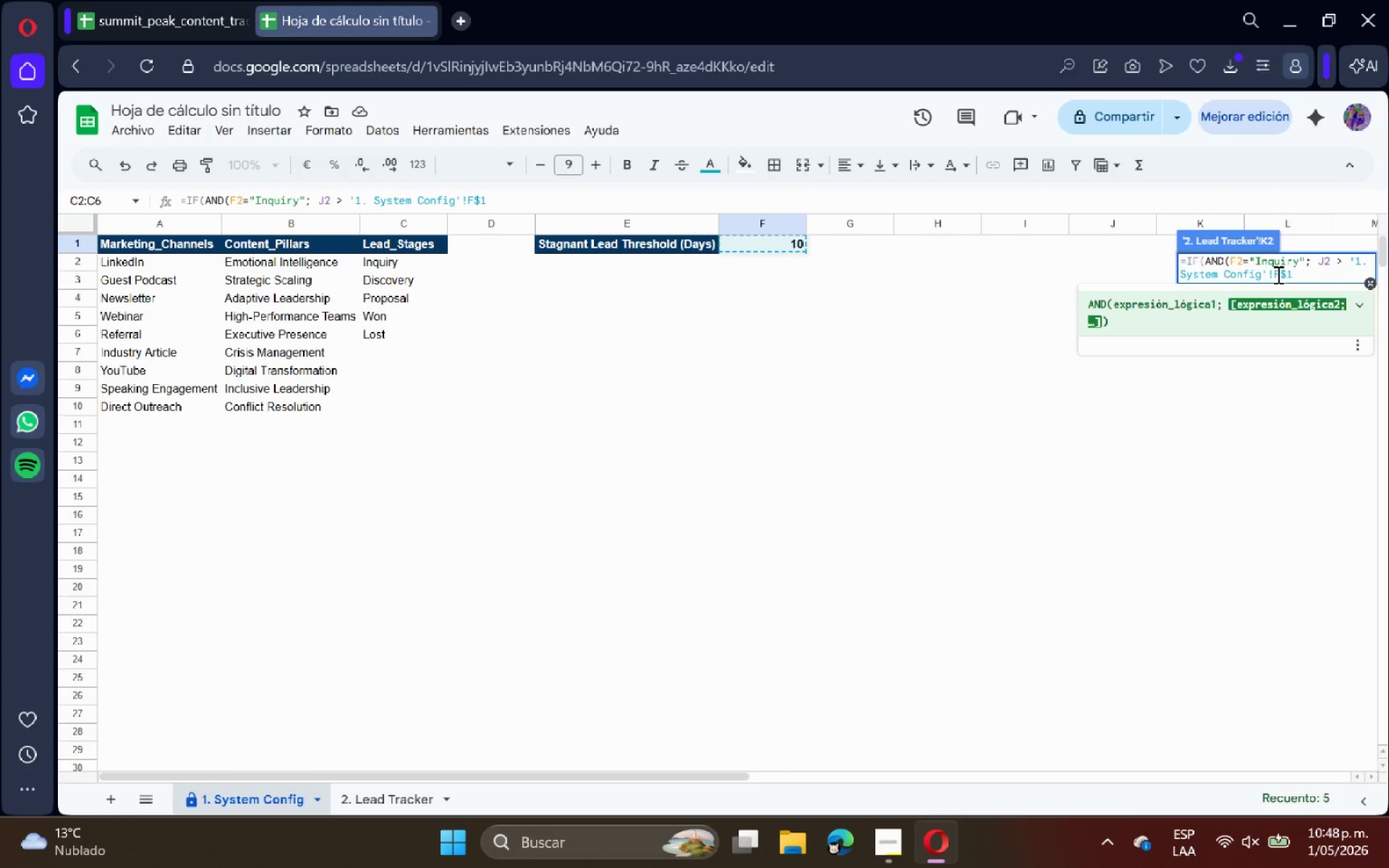 
key(ArrowLeft)
 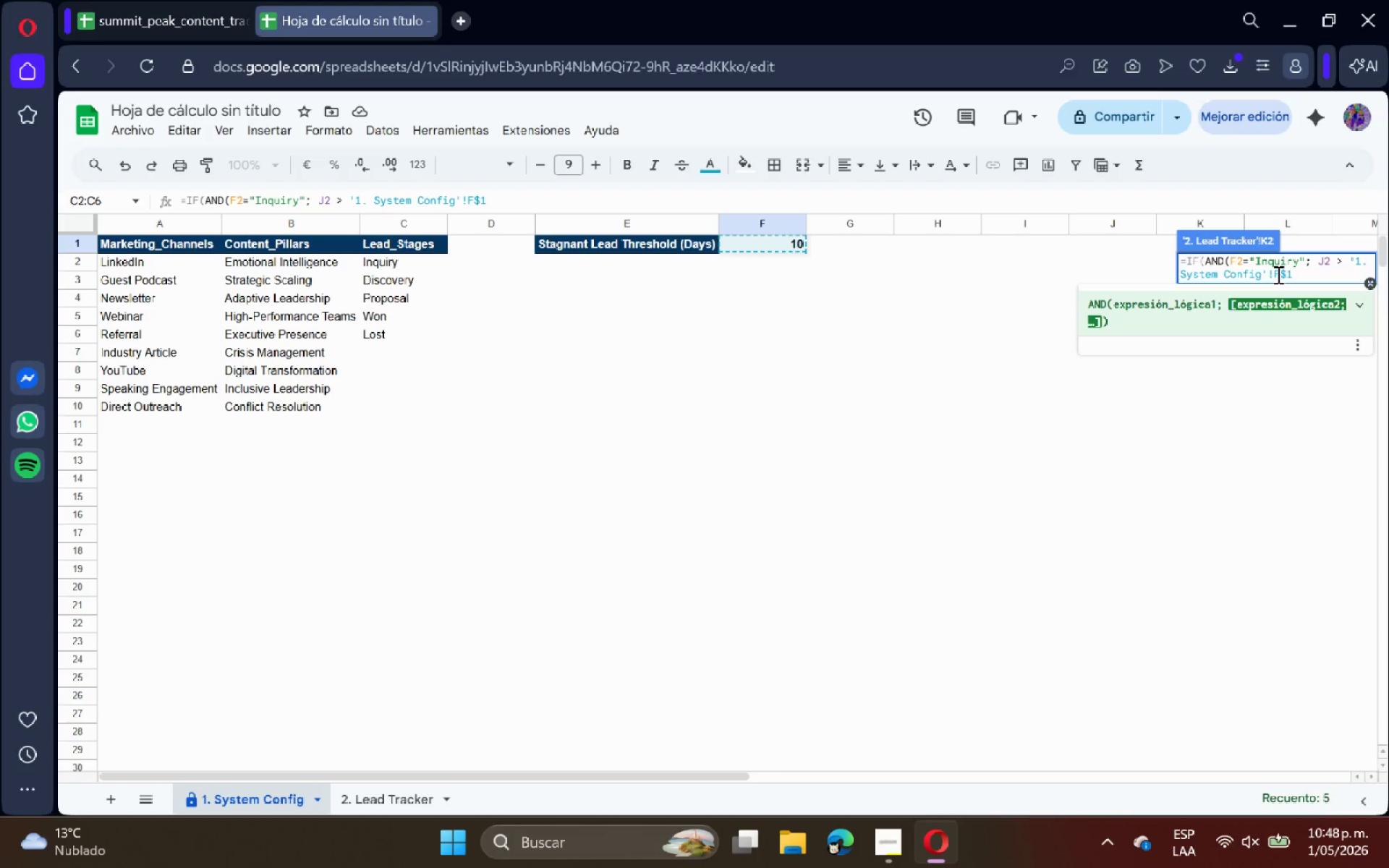 
key(ArrowLeft)
 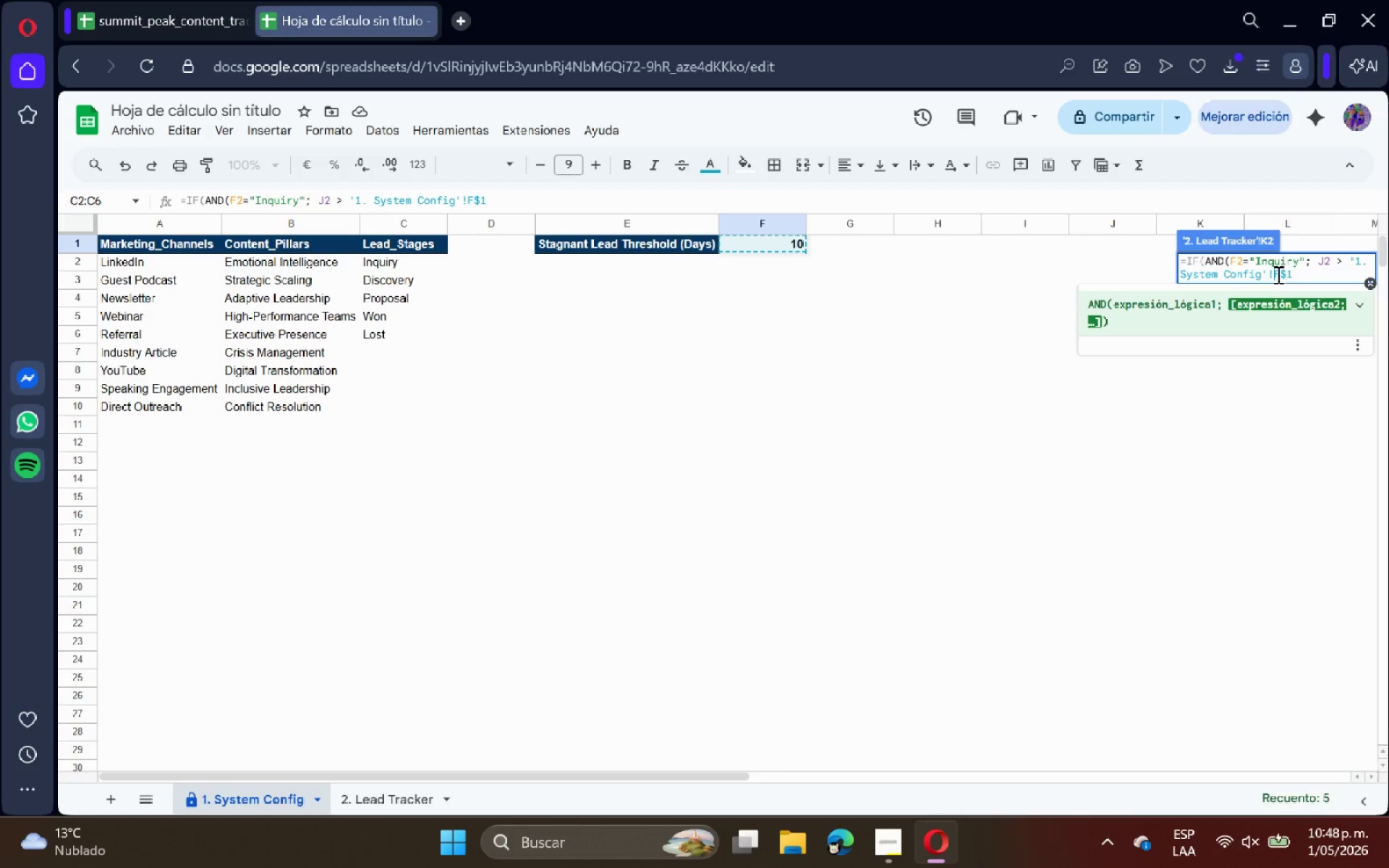 
key(Shift+ShiftRight)
 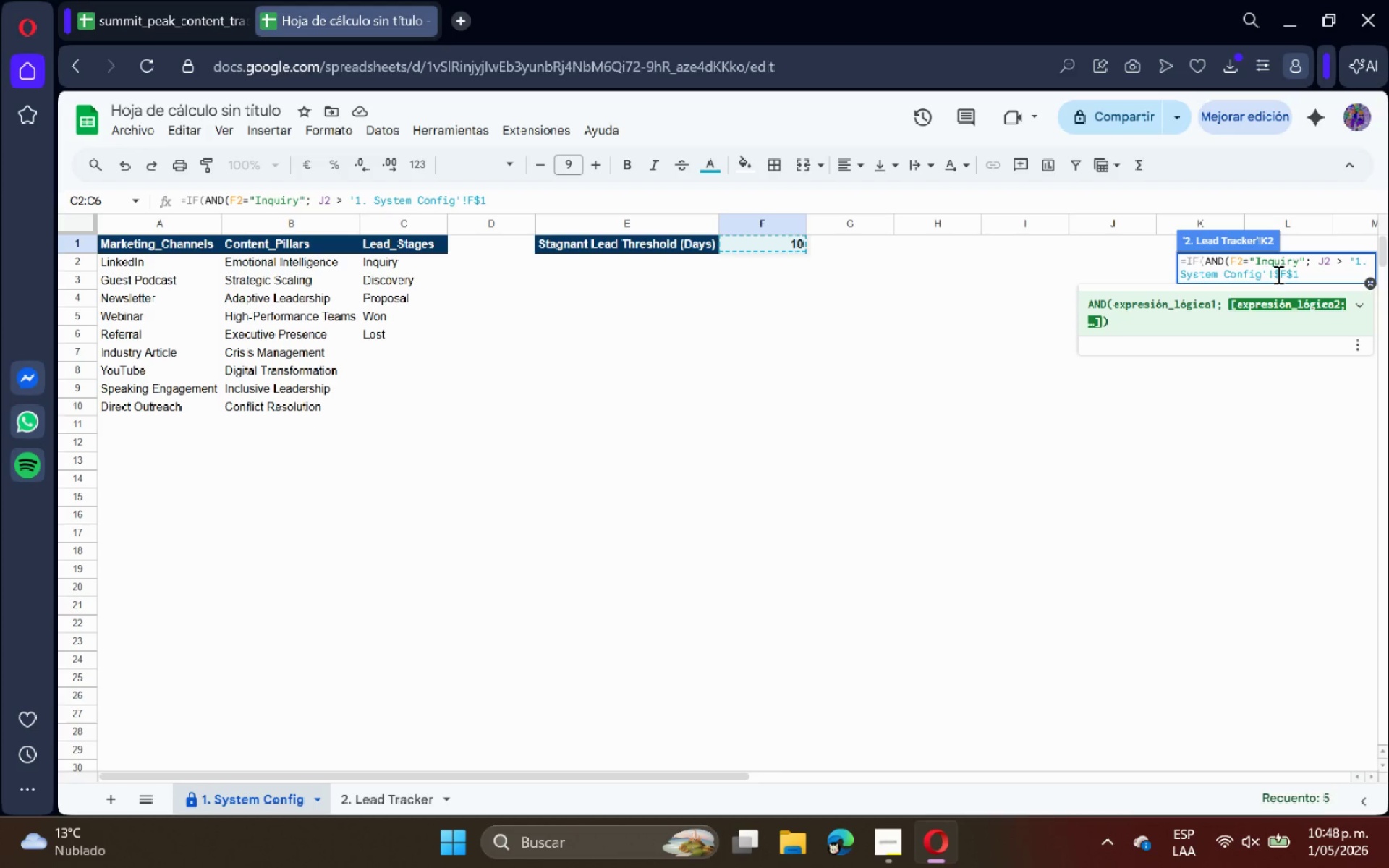 
key(Shift+4)
 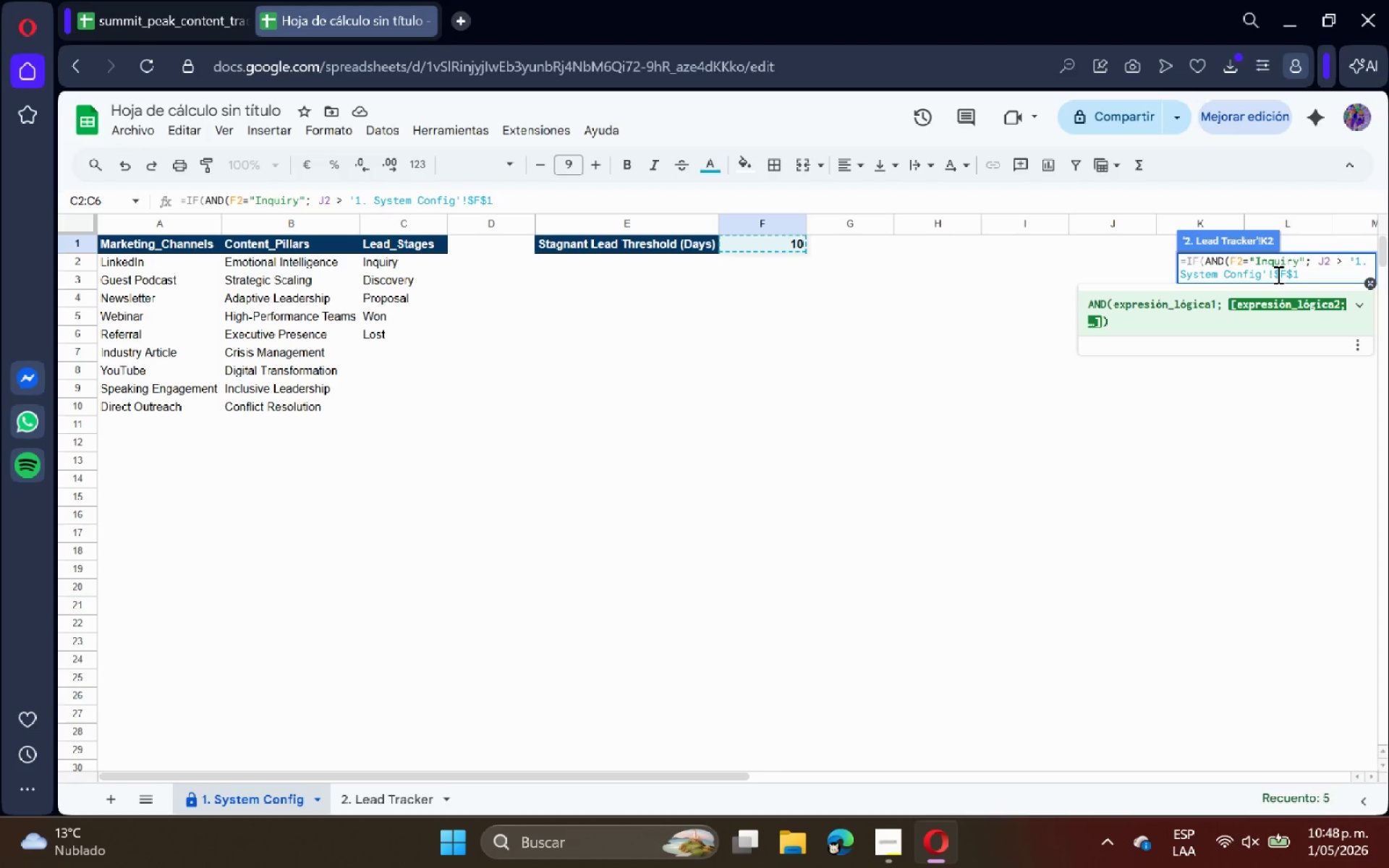 
key(ArrowRight)
 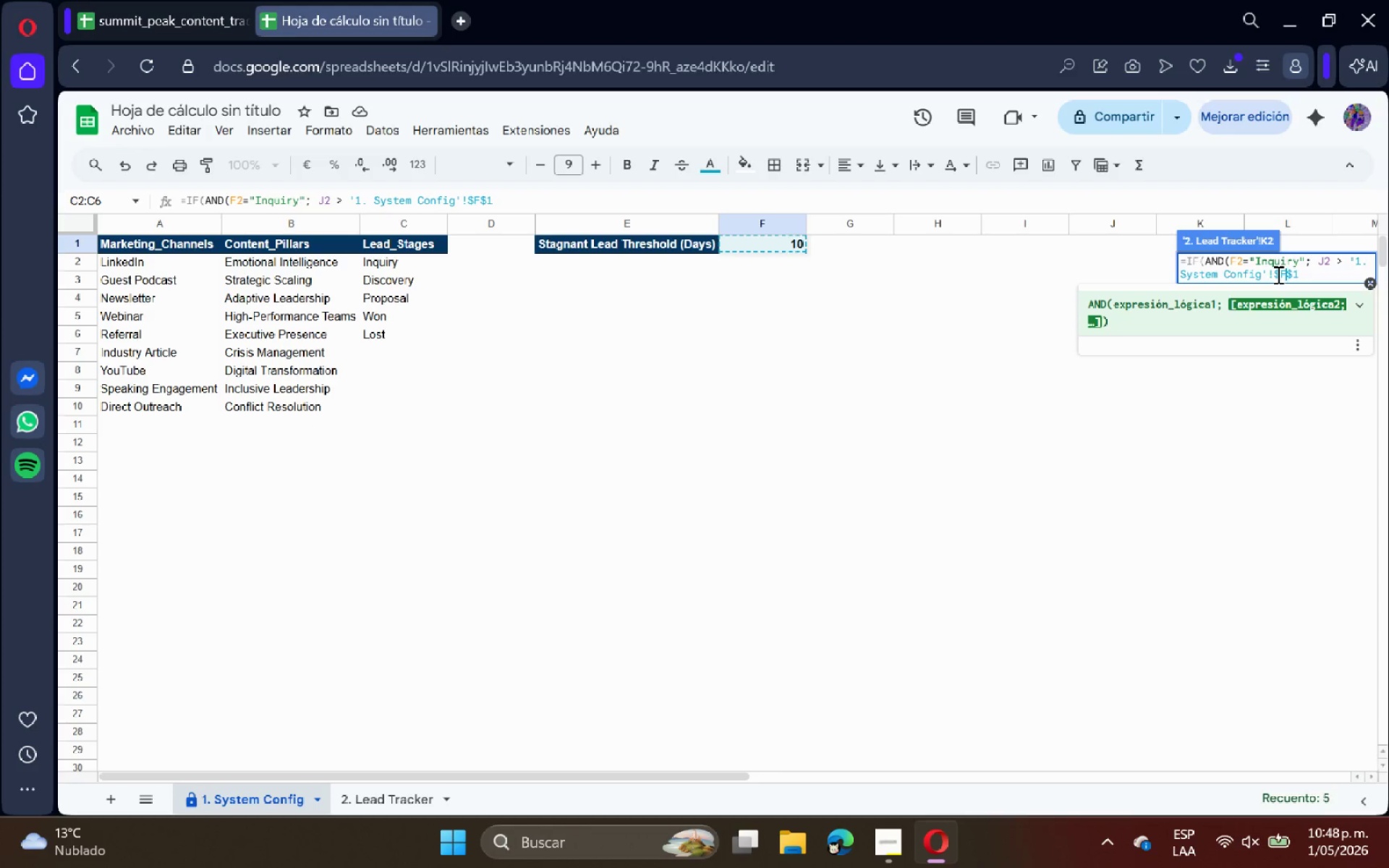 
key(ArrowRight)
 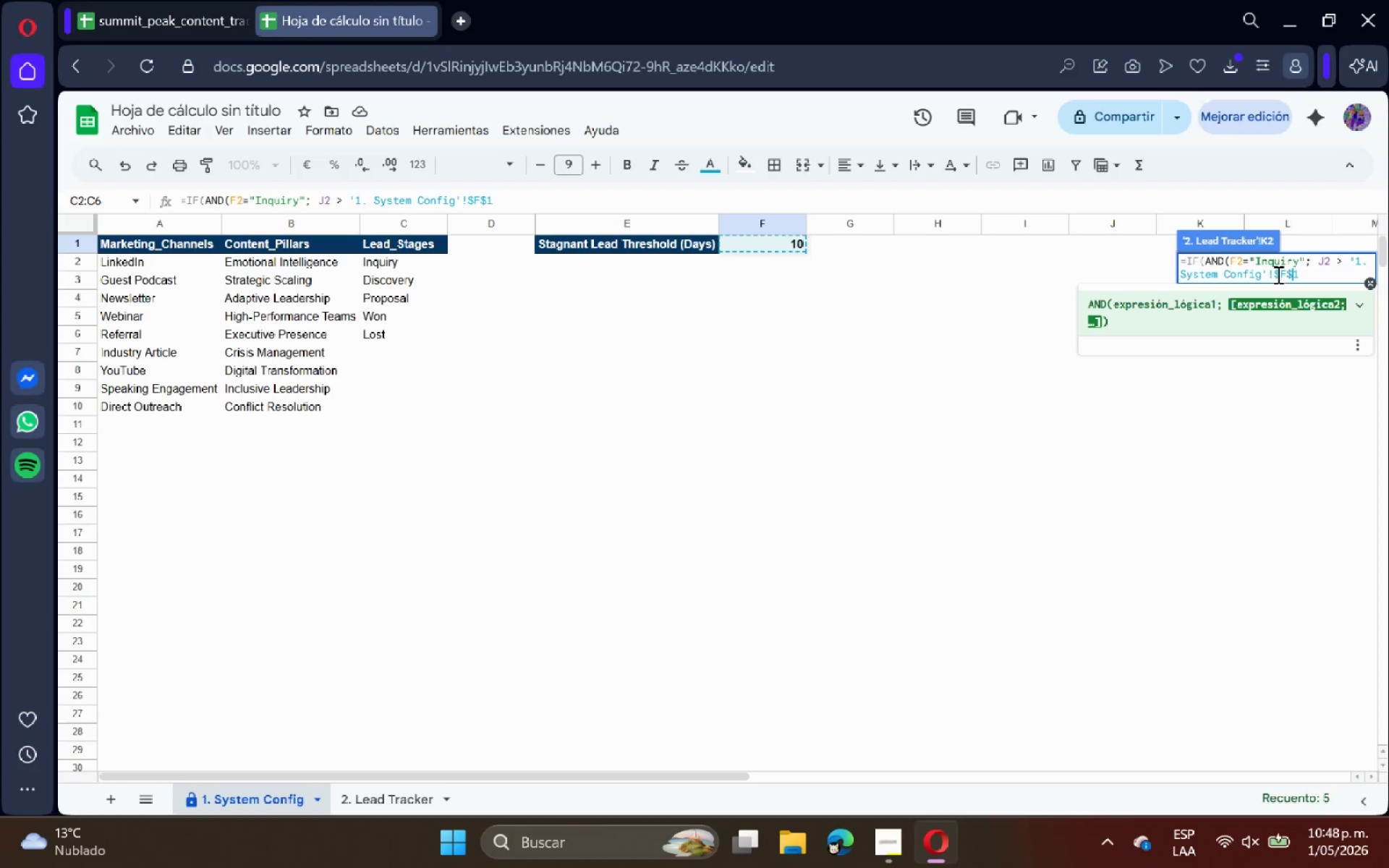 
key(ArrowRight)
 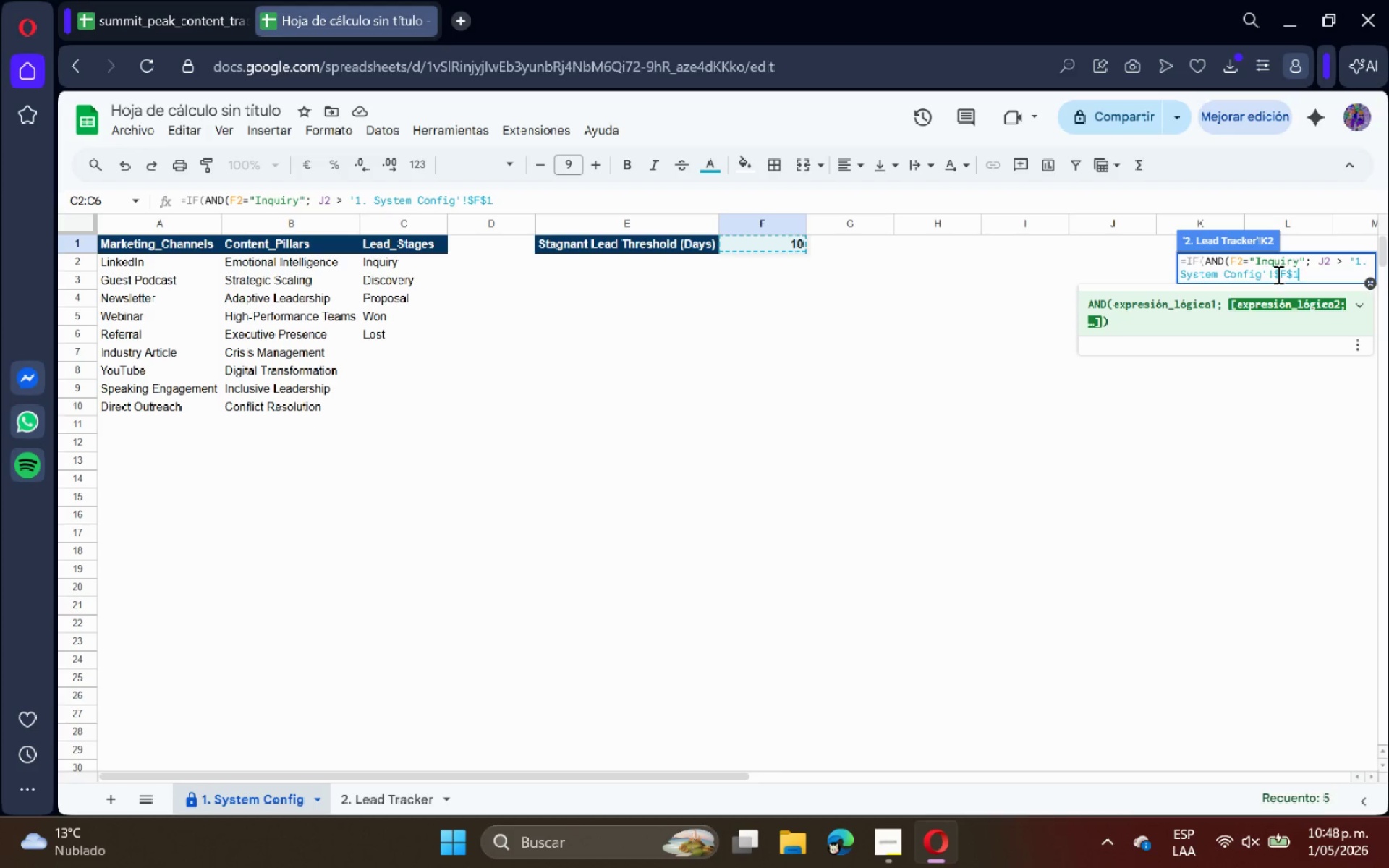 
key(ArrowRight)
 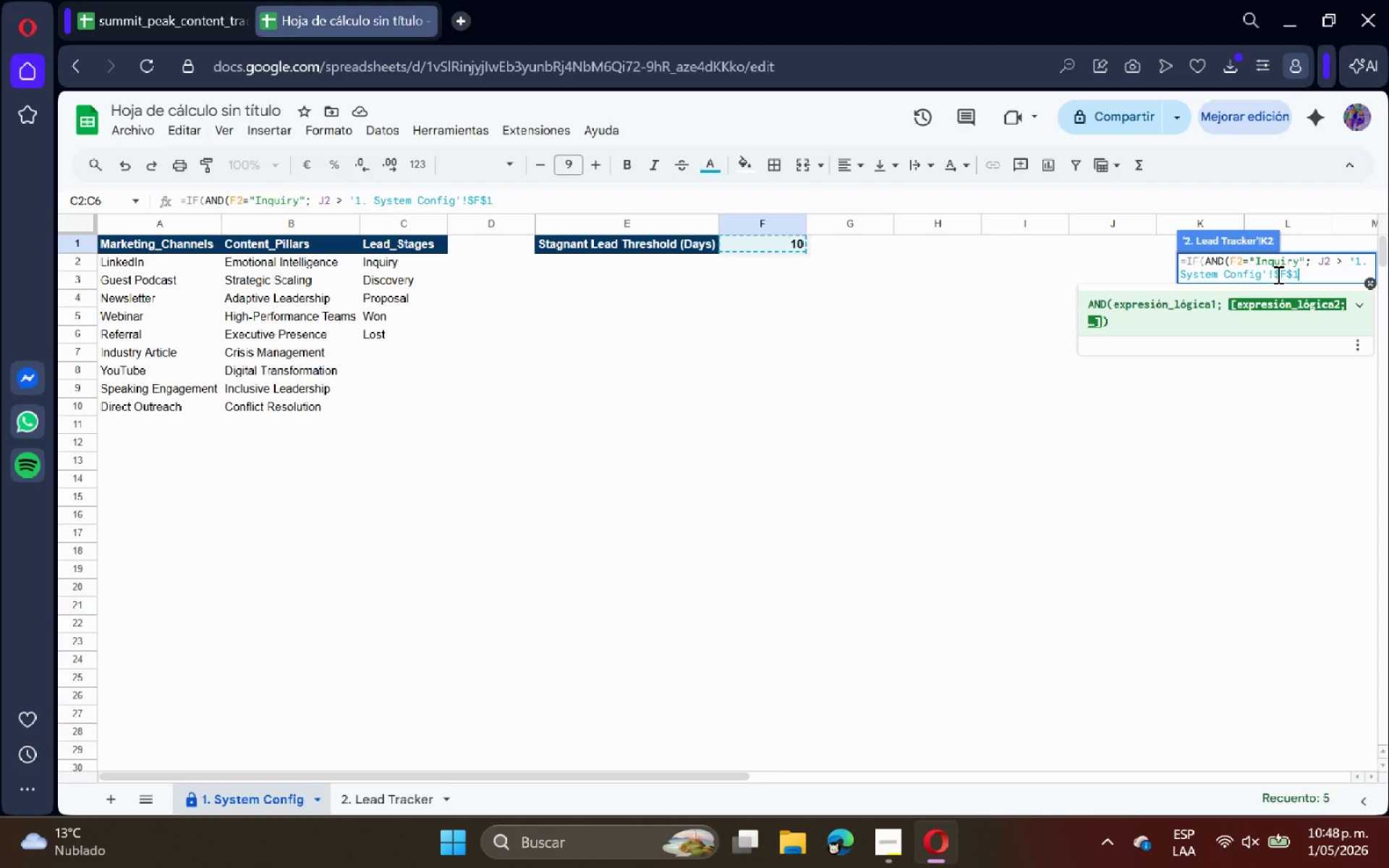 
type((< @Stagnant@< @On Track@()
 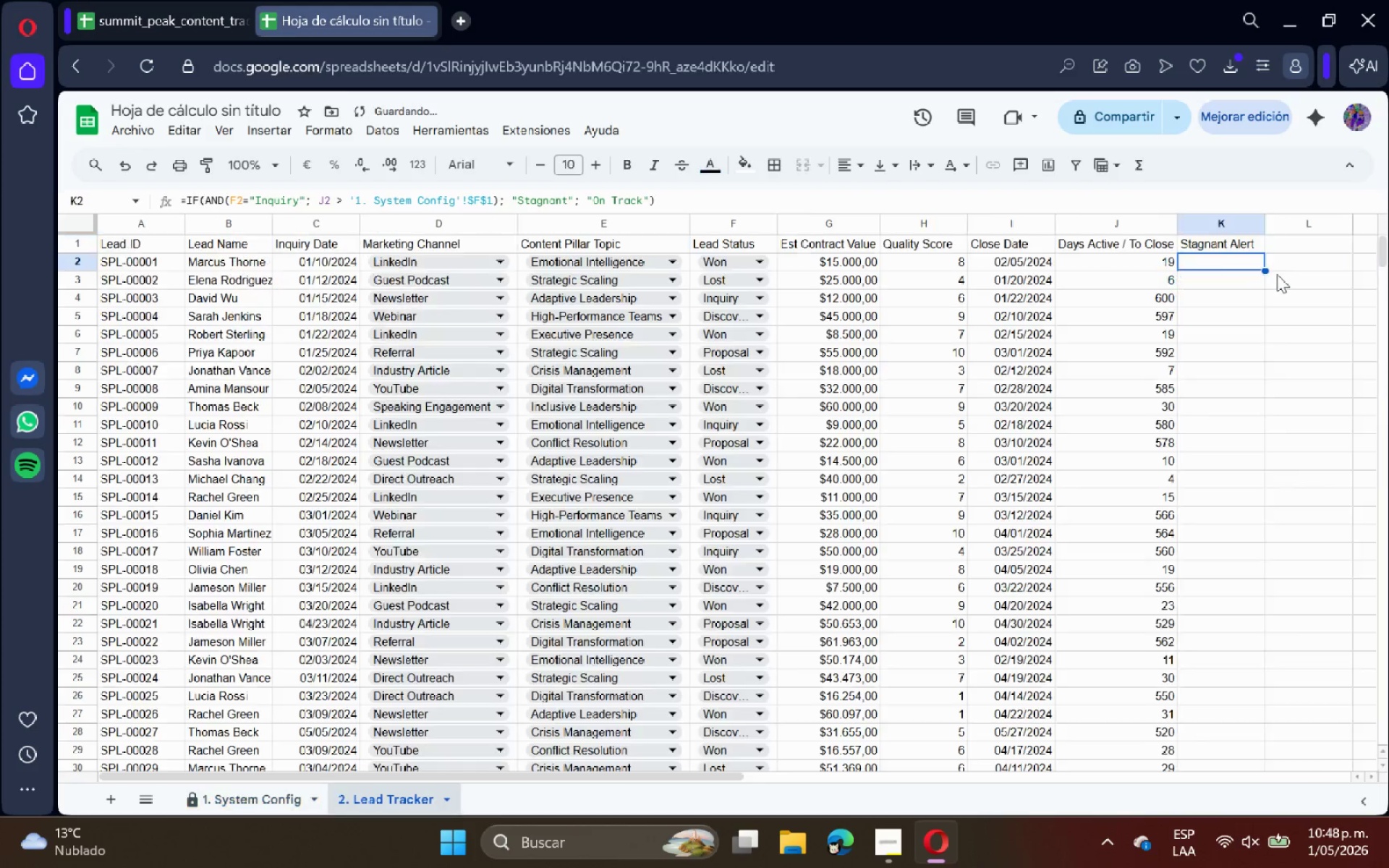 
 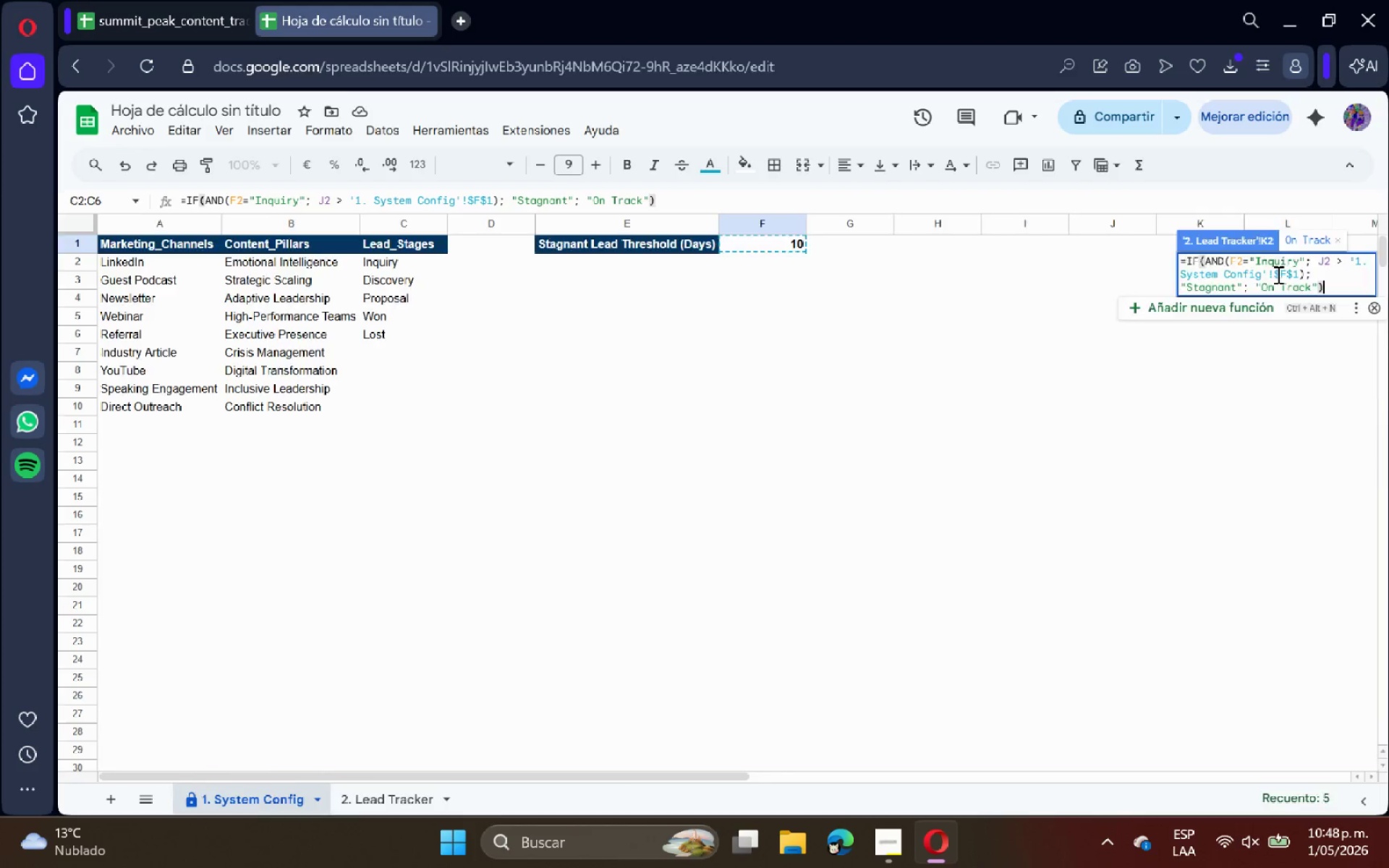 
key(Enter)
 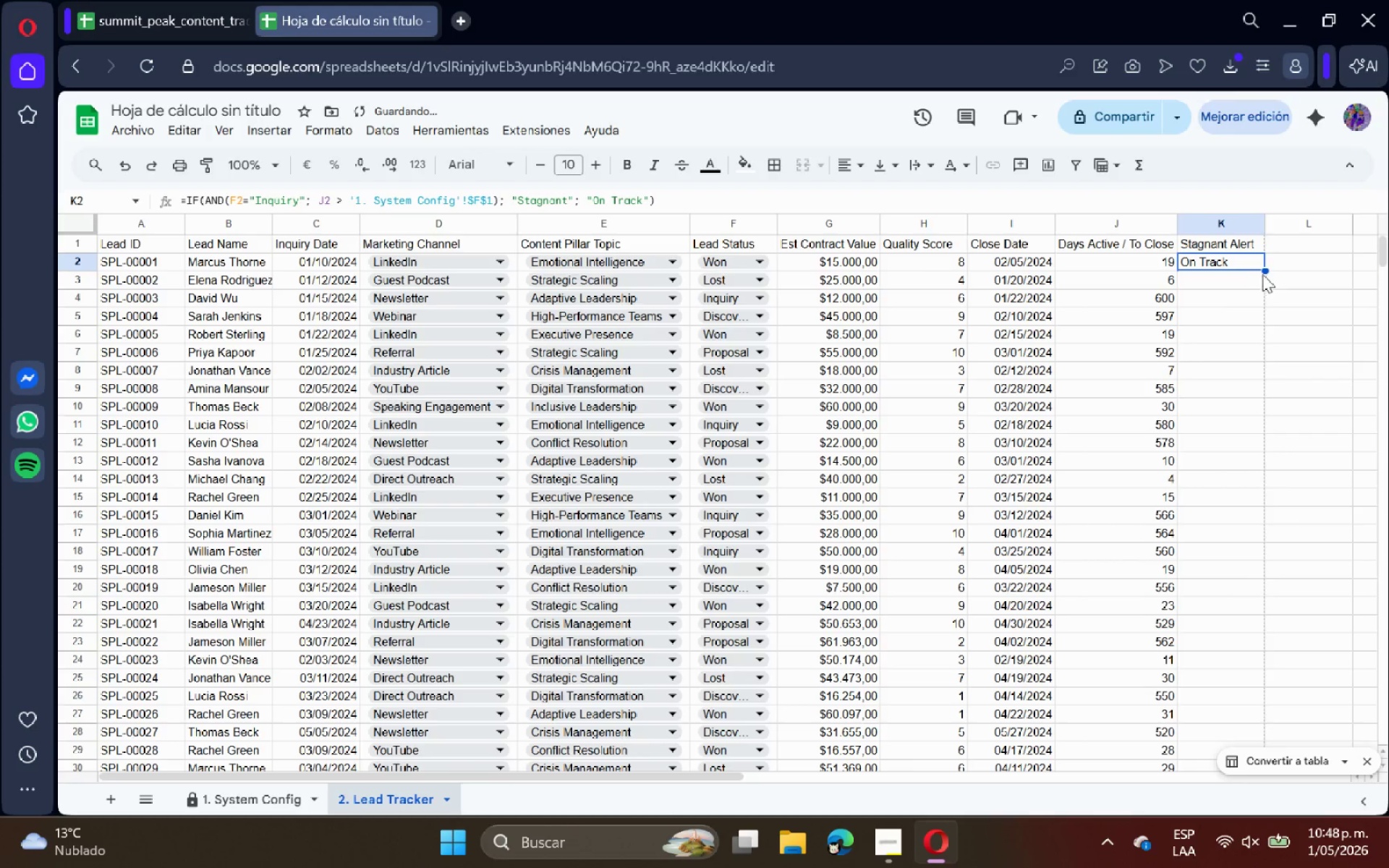 
left_click_drag(start_coordinate=[1265, 271], to_coordinate=[1217, 537])
 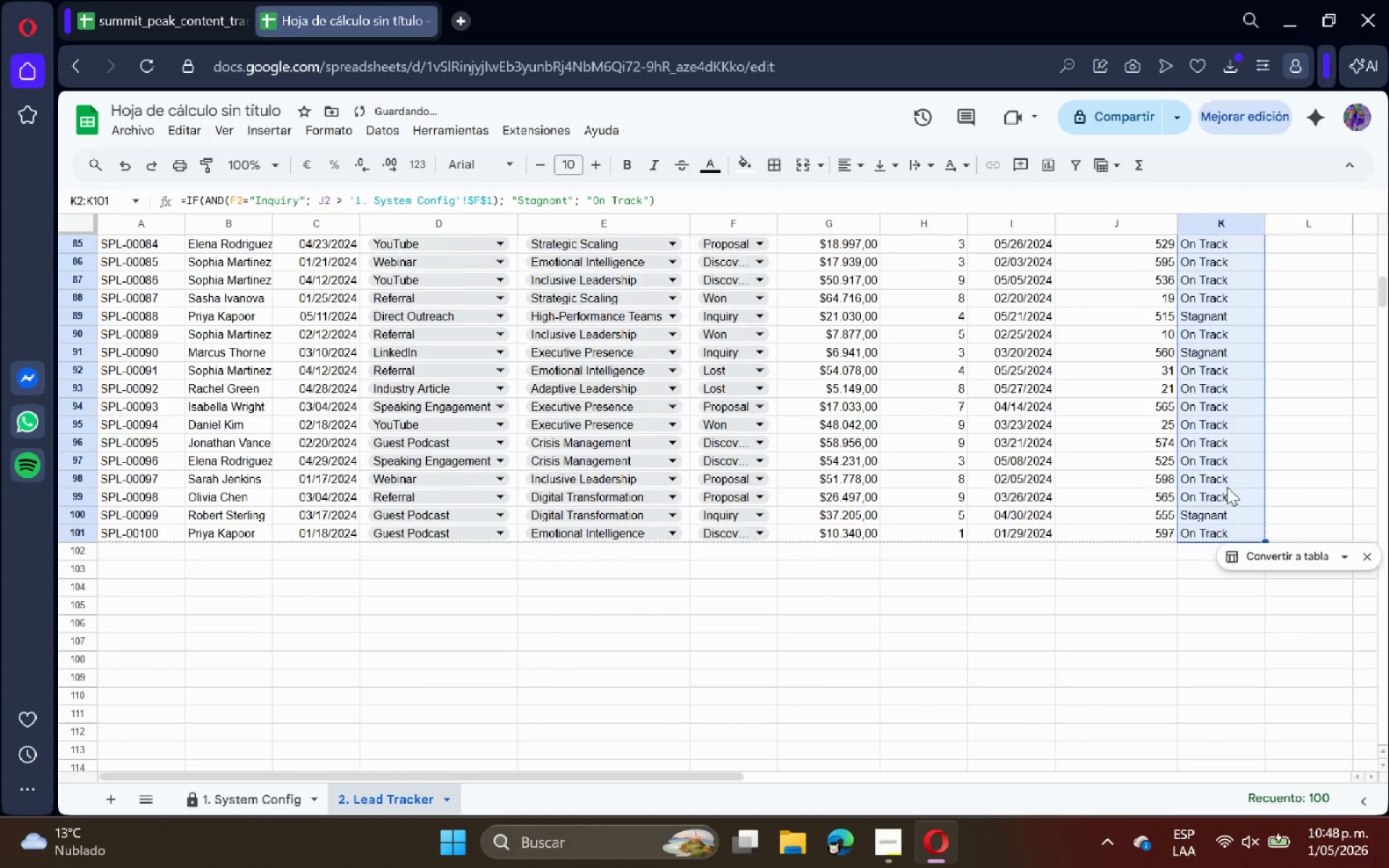 
scroll: coordinate [1228, 561], scroll_direction: down, amount: 14.0
 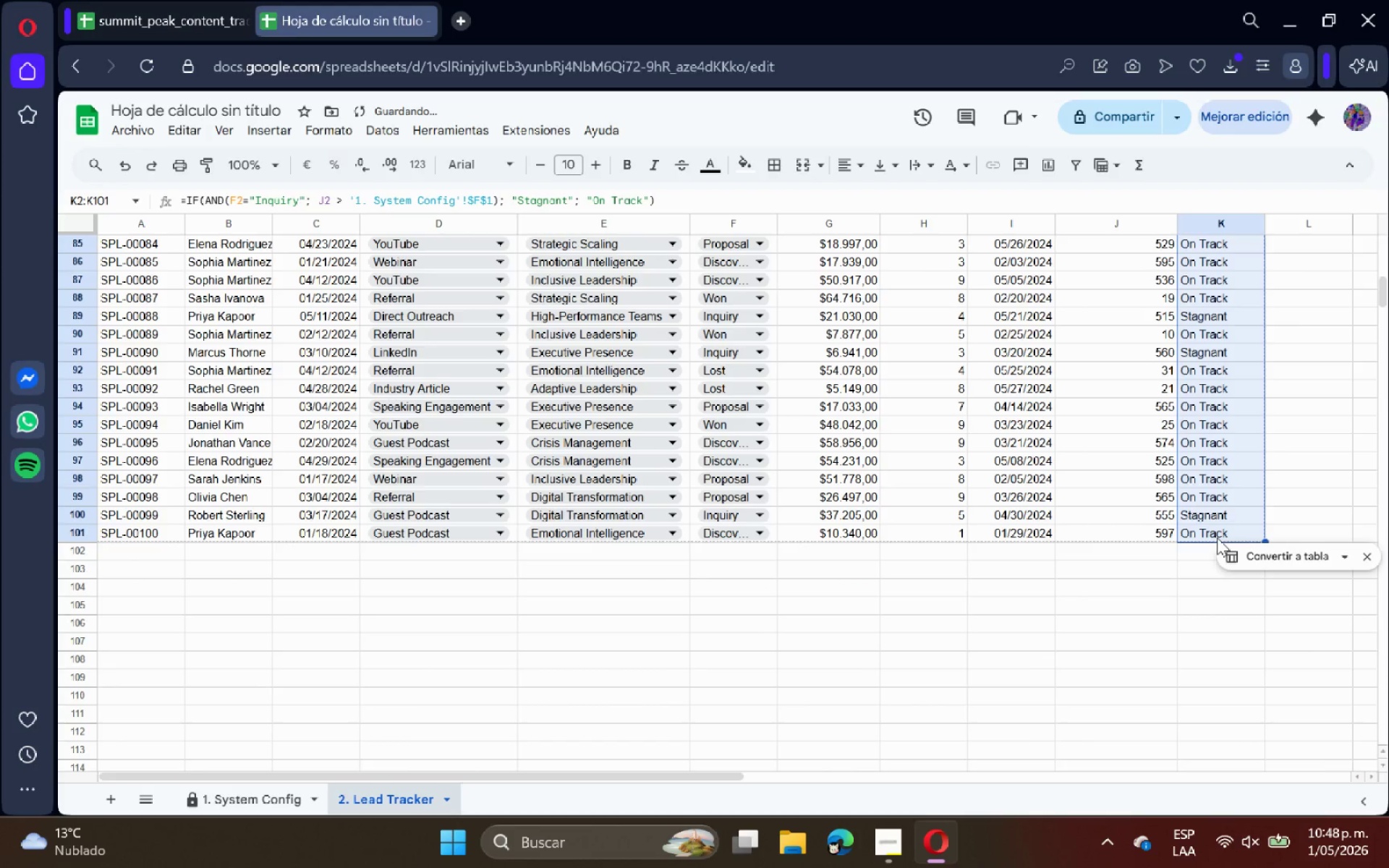 
left_click([1291, 422])
 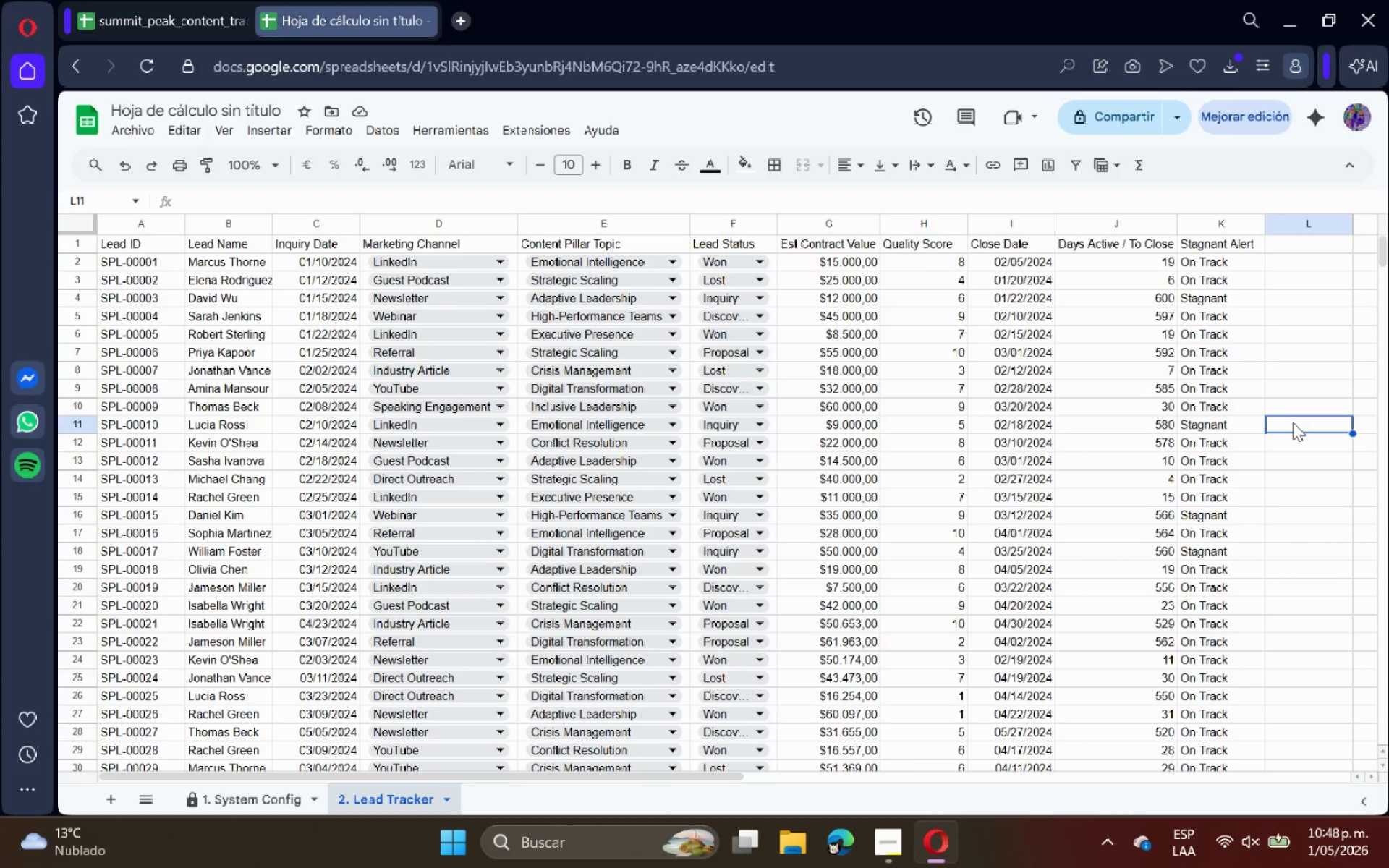 
scroll: coordinate [1291, 422], scroll_direction: up, amount: 25.0
 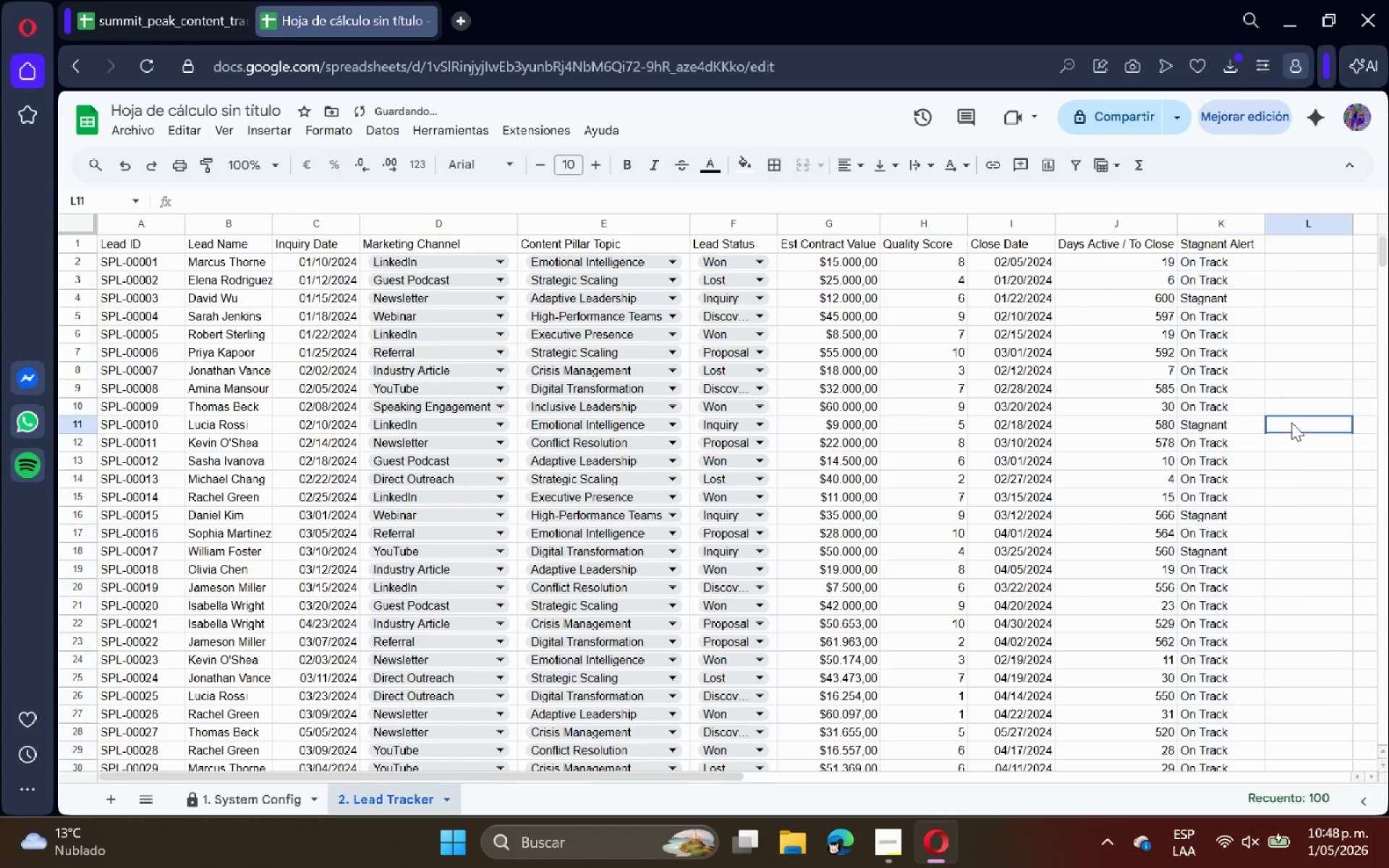 
wait(10.98)
 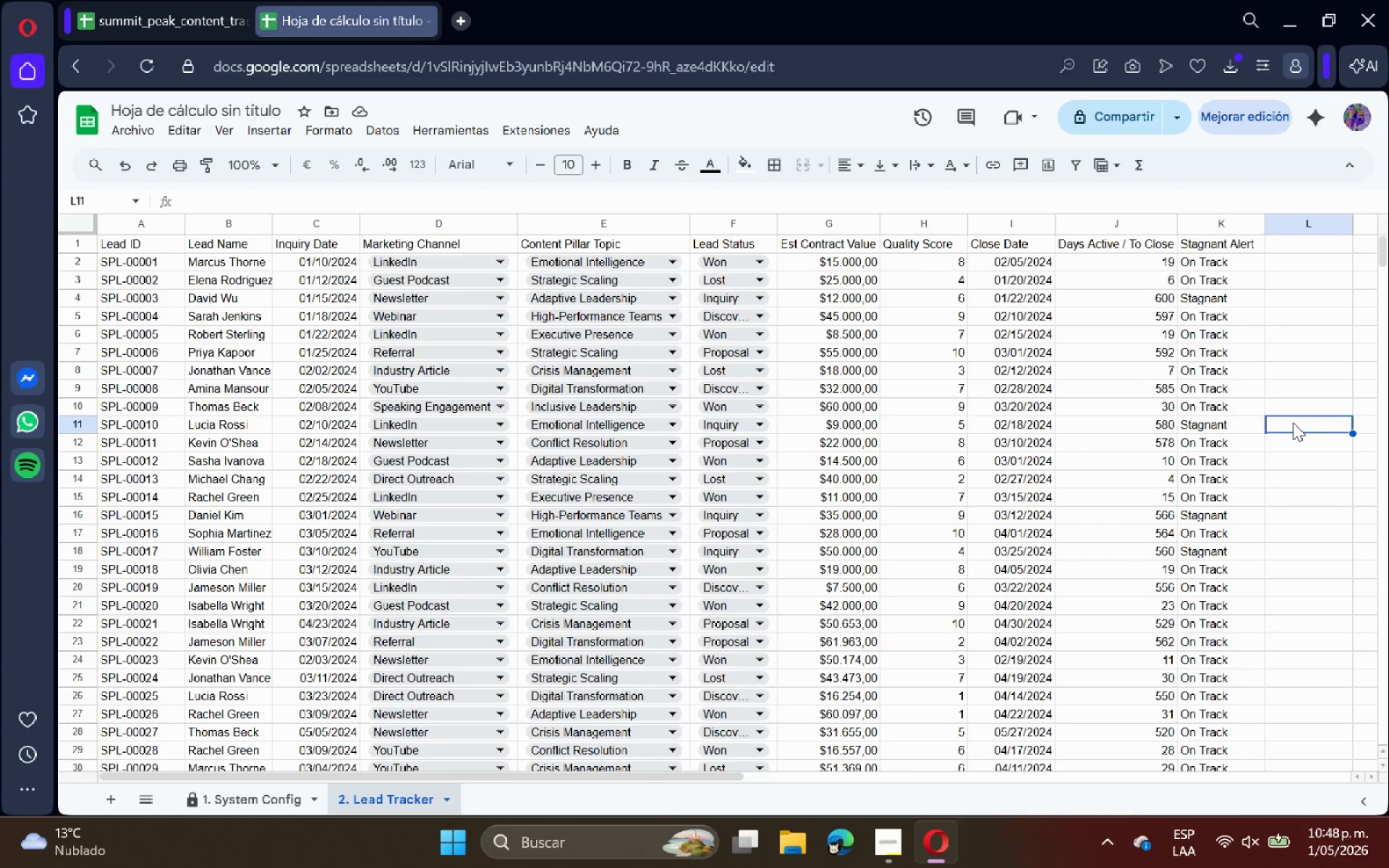 
scroll: coordinate [1209, 279], scroll_direction: up, amount: 12.0
 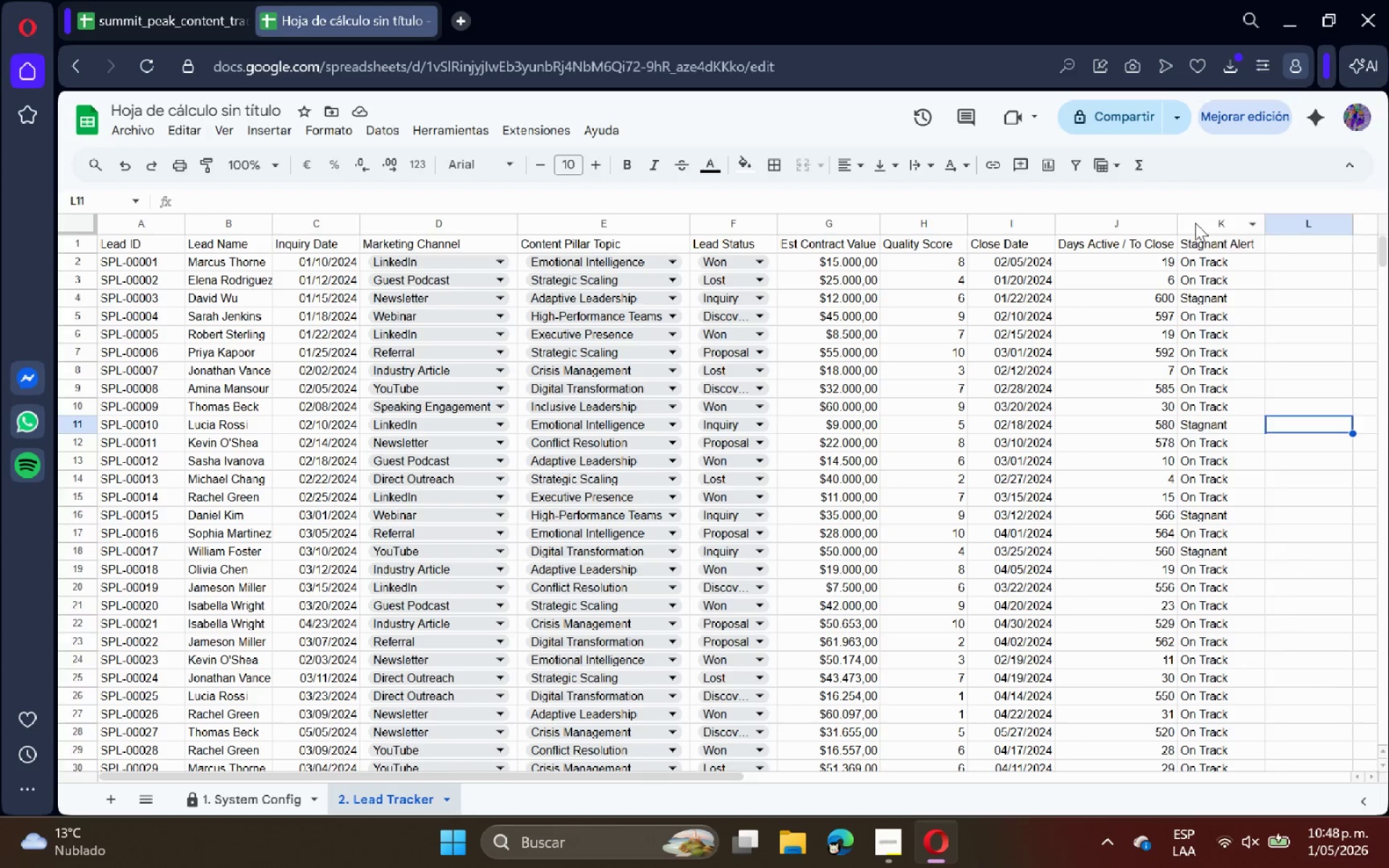 
left_click([1195, 223])
 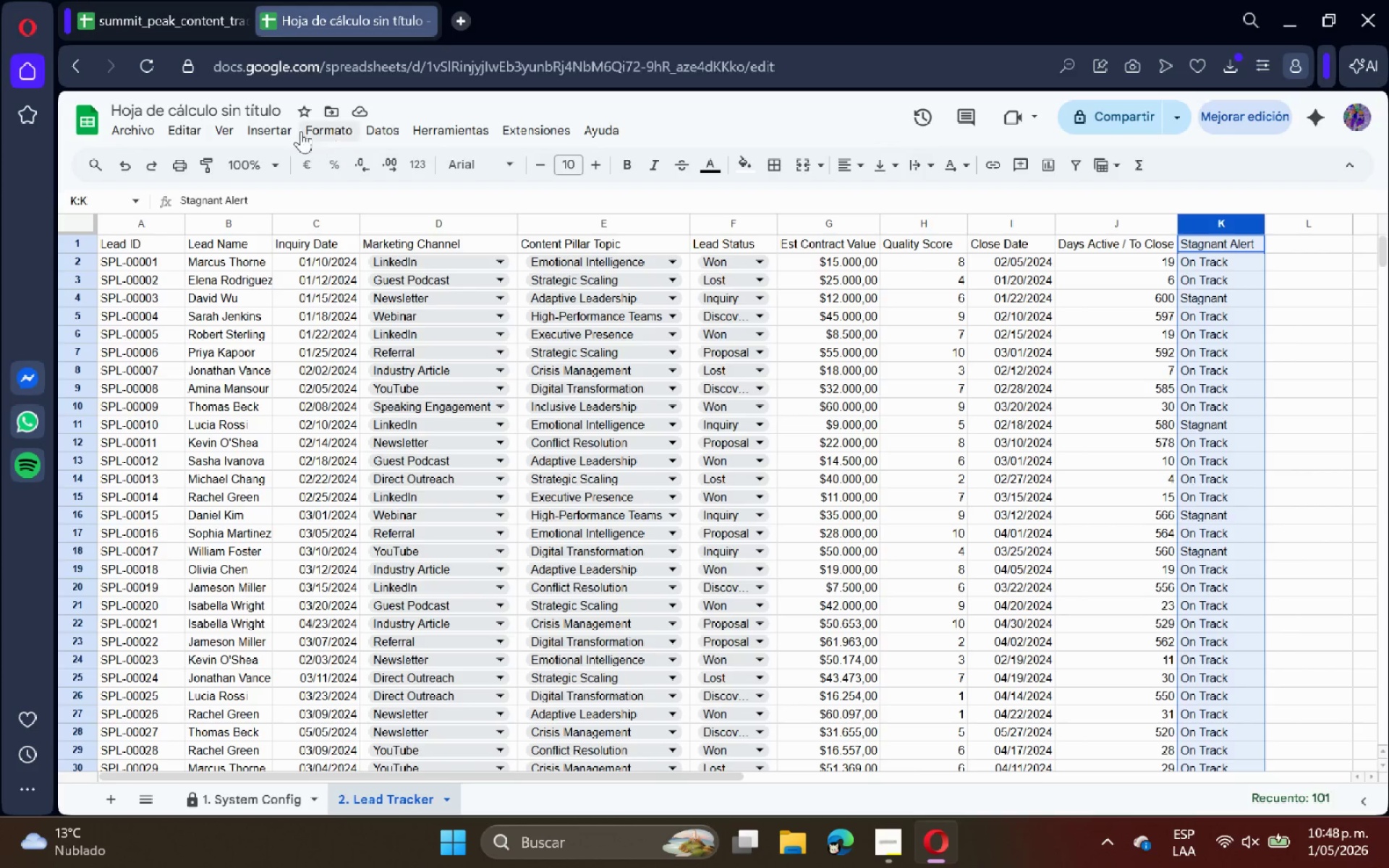 
left_click([312, 129])
 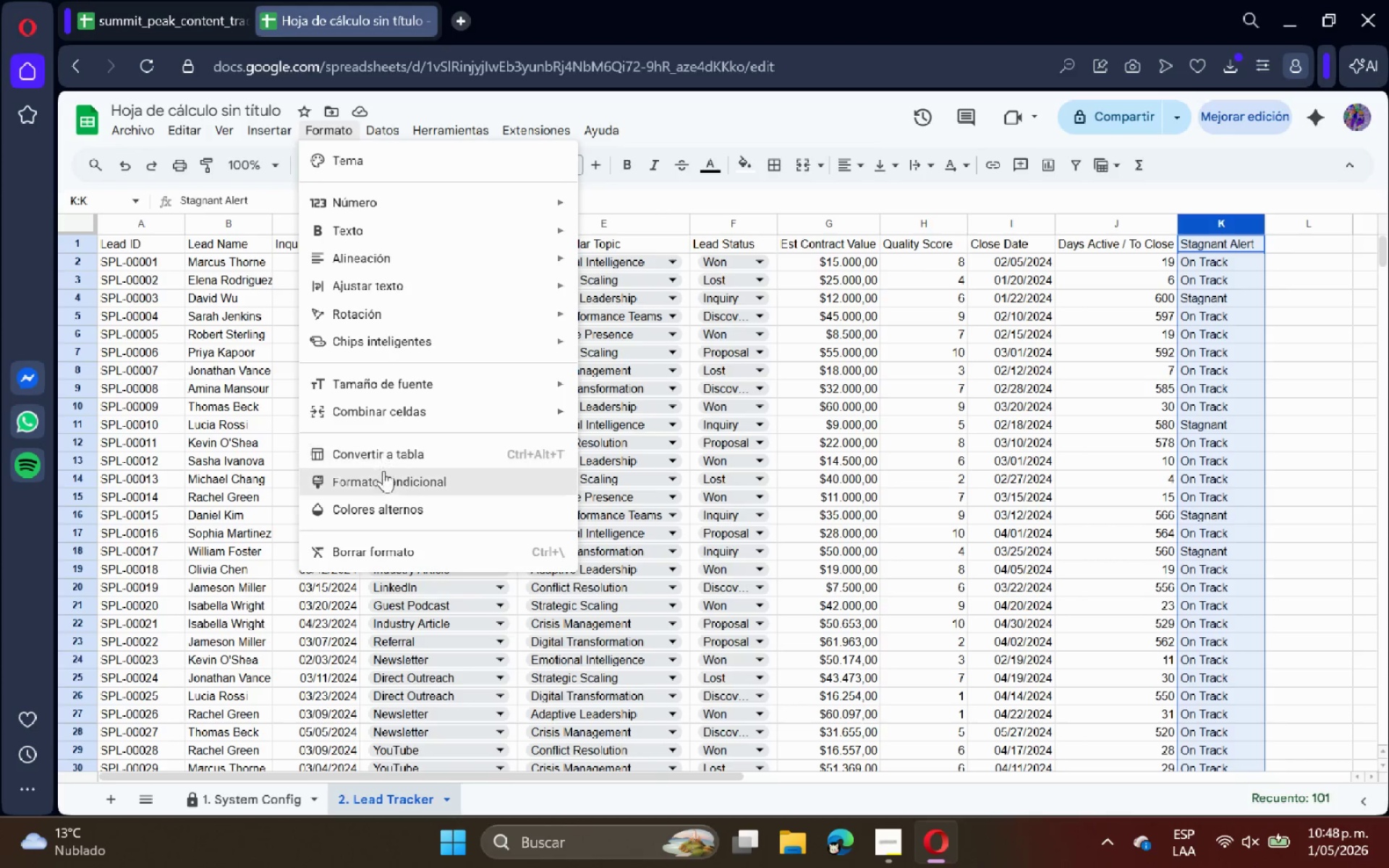 
left_click([385, 473])
 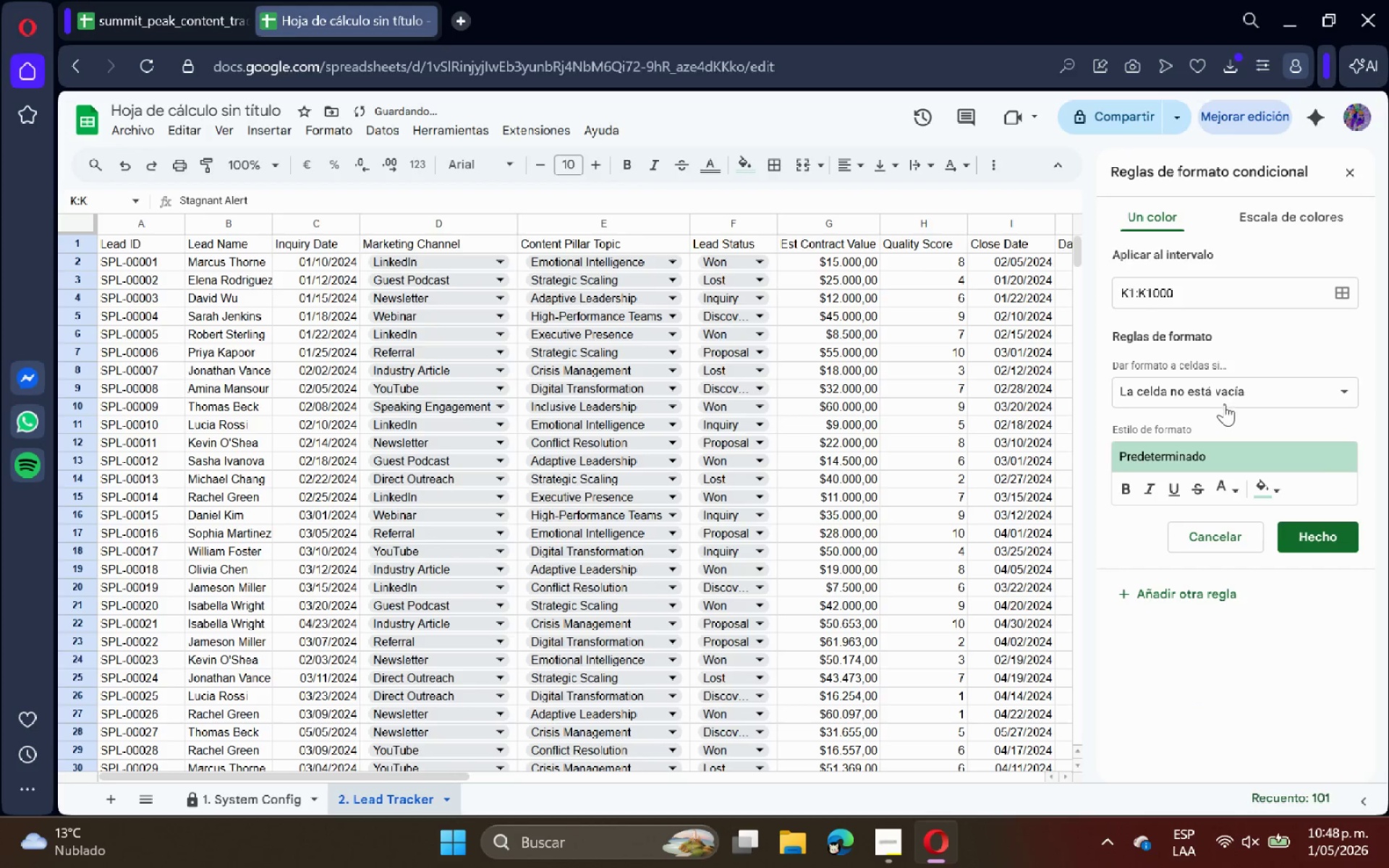 
left_click([1254, 396])
 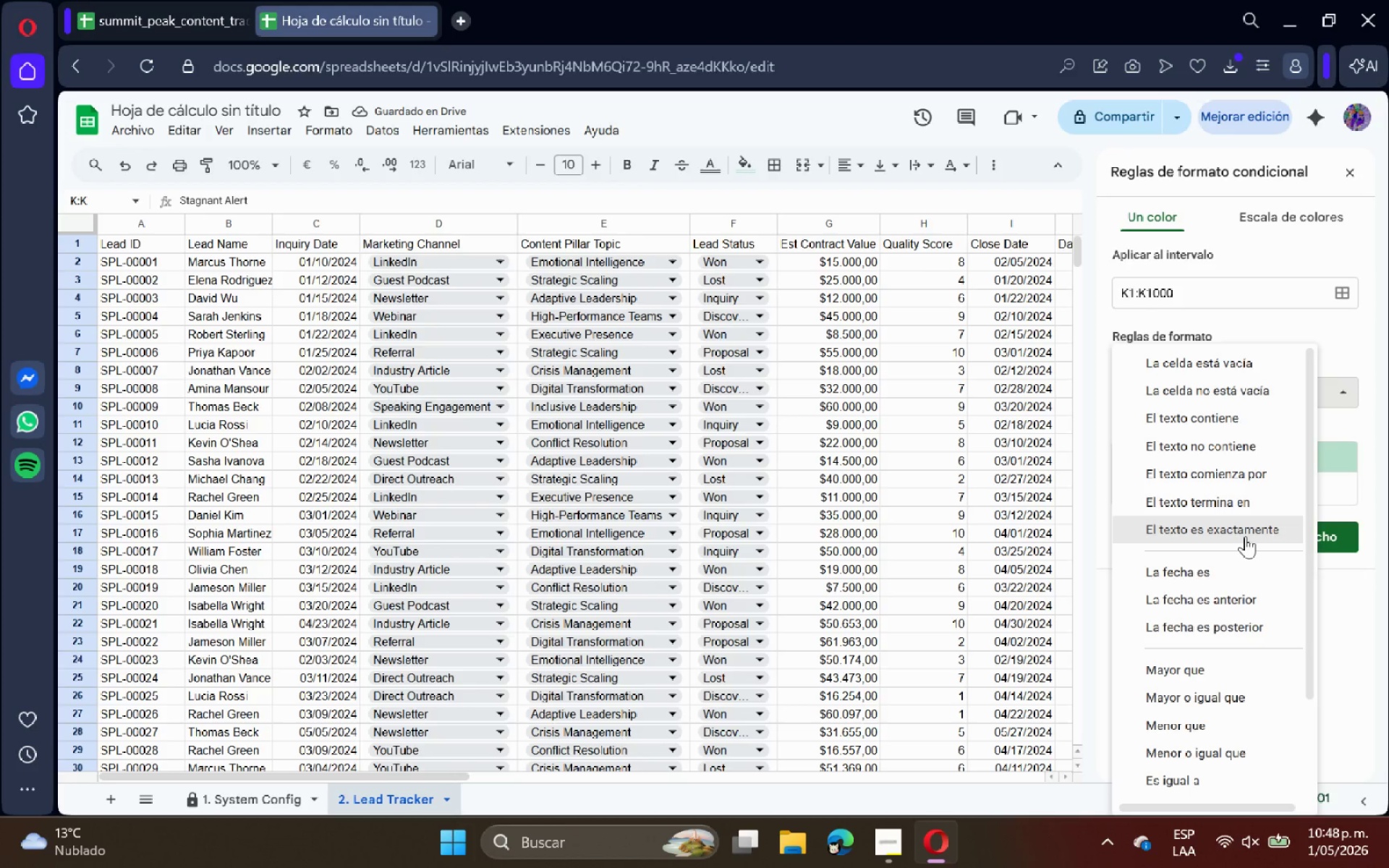 
left_click([1245, 536])
 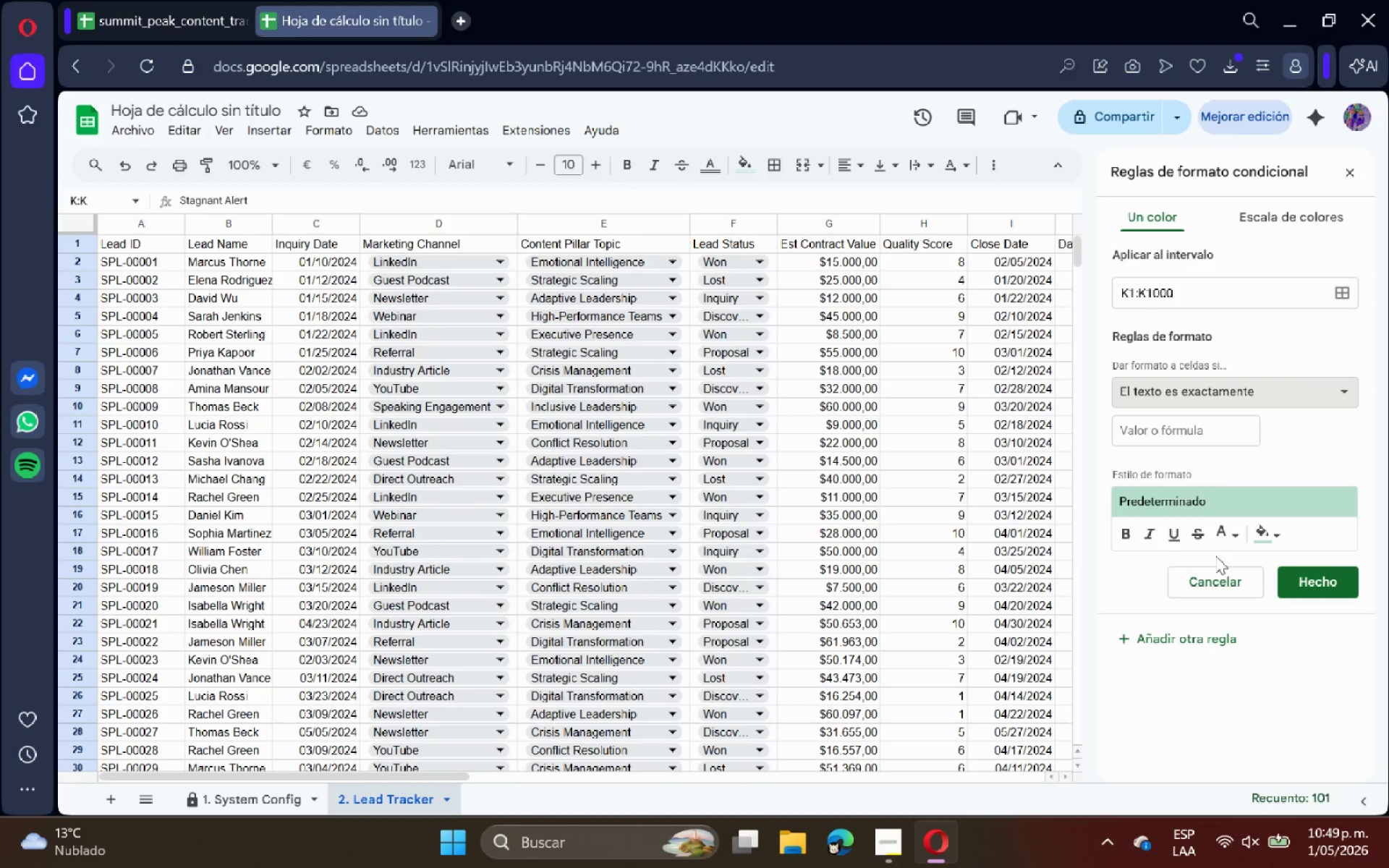 
left_click([1218, 438])
 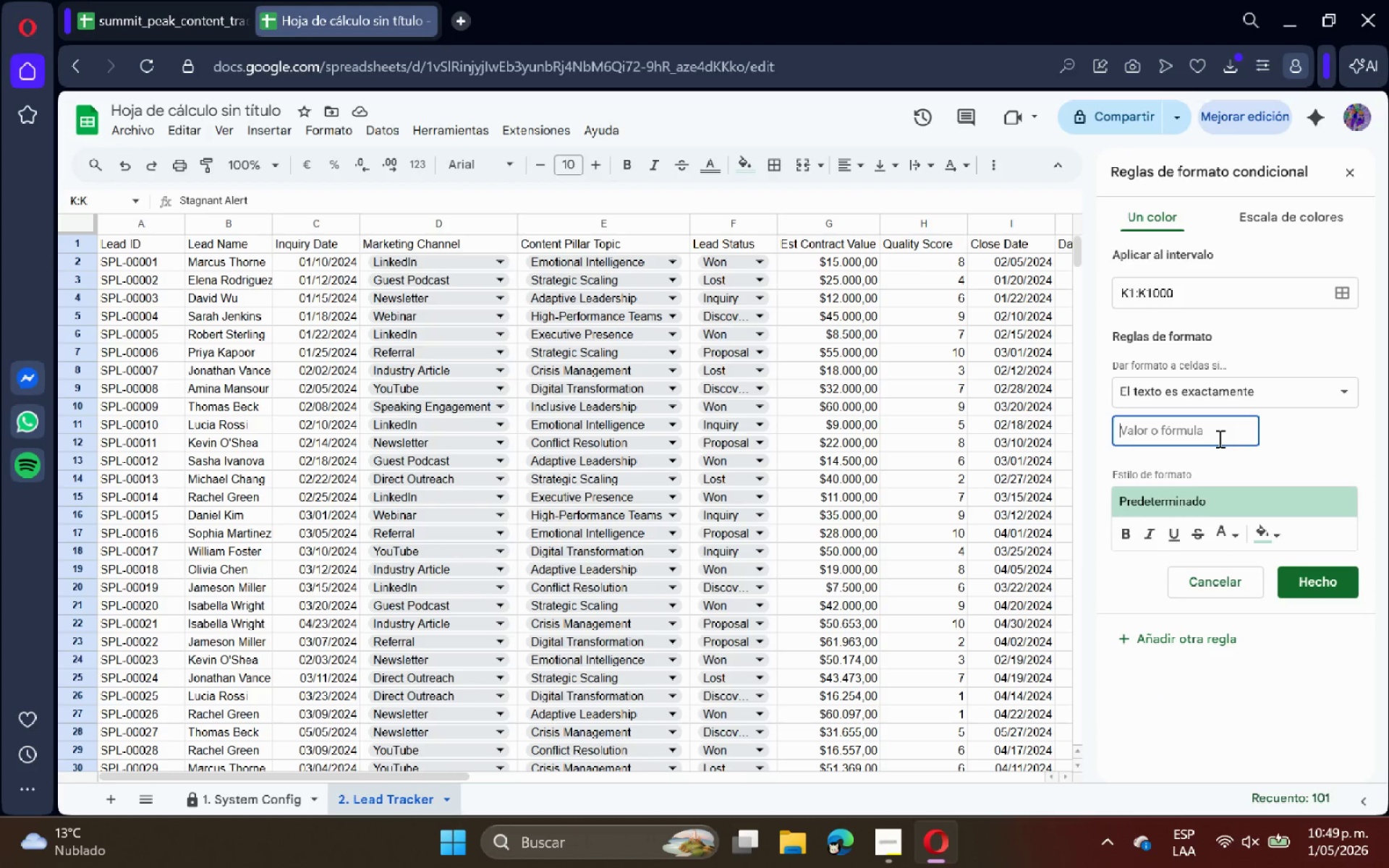 
type(Stagnant)
 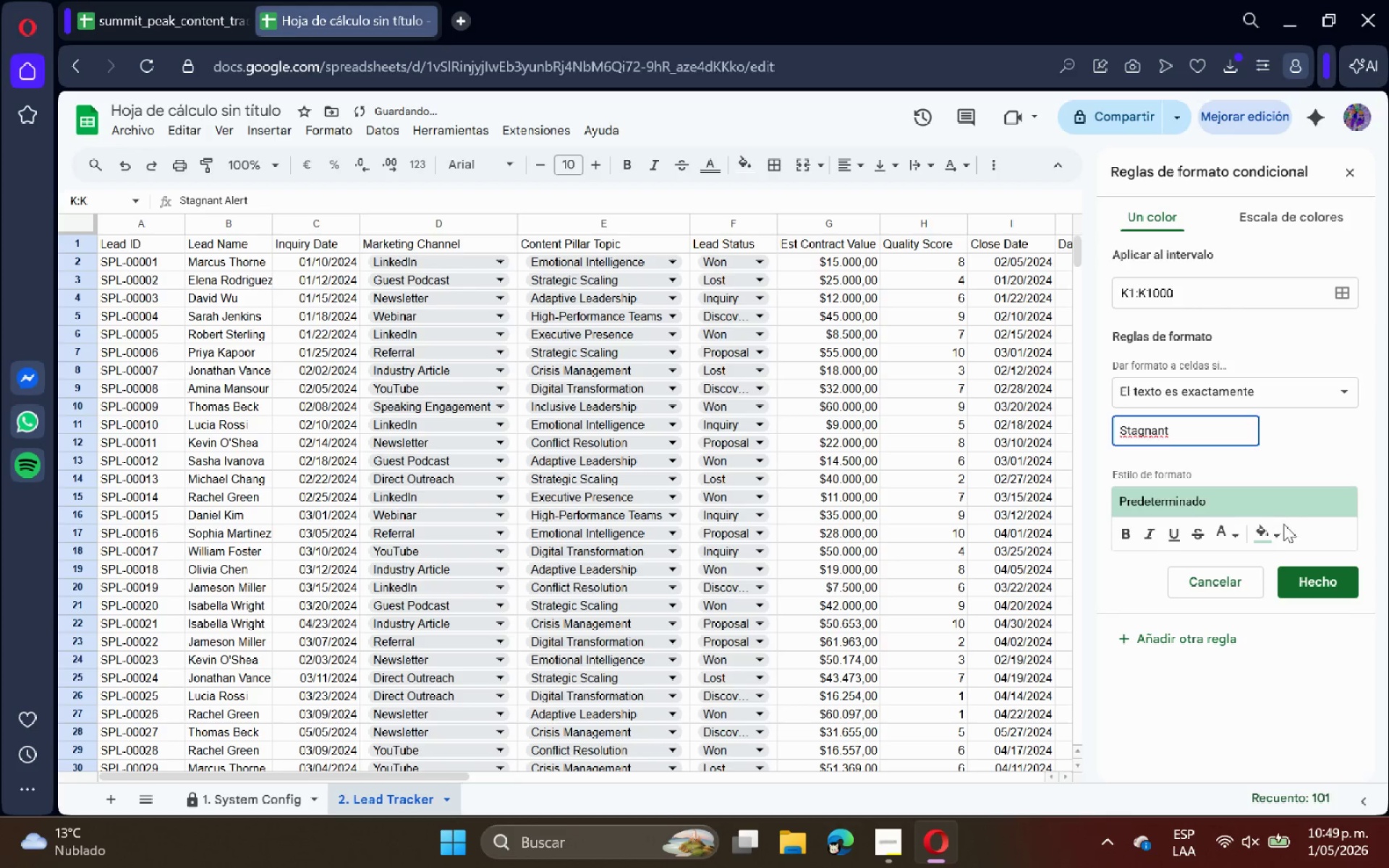 
left_click([1278, 542])
 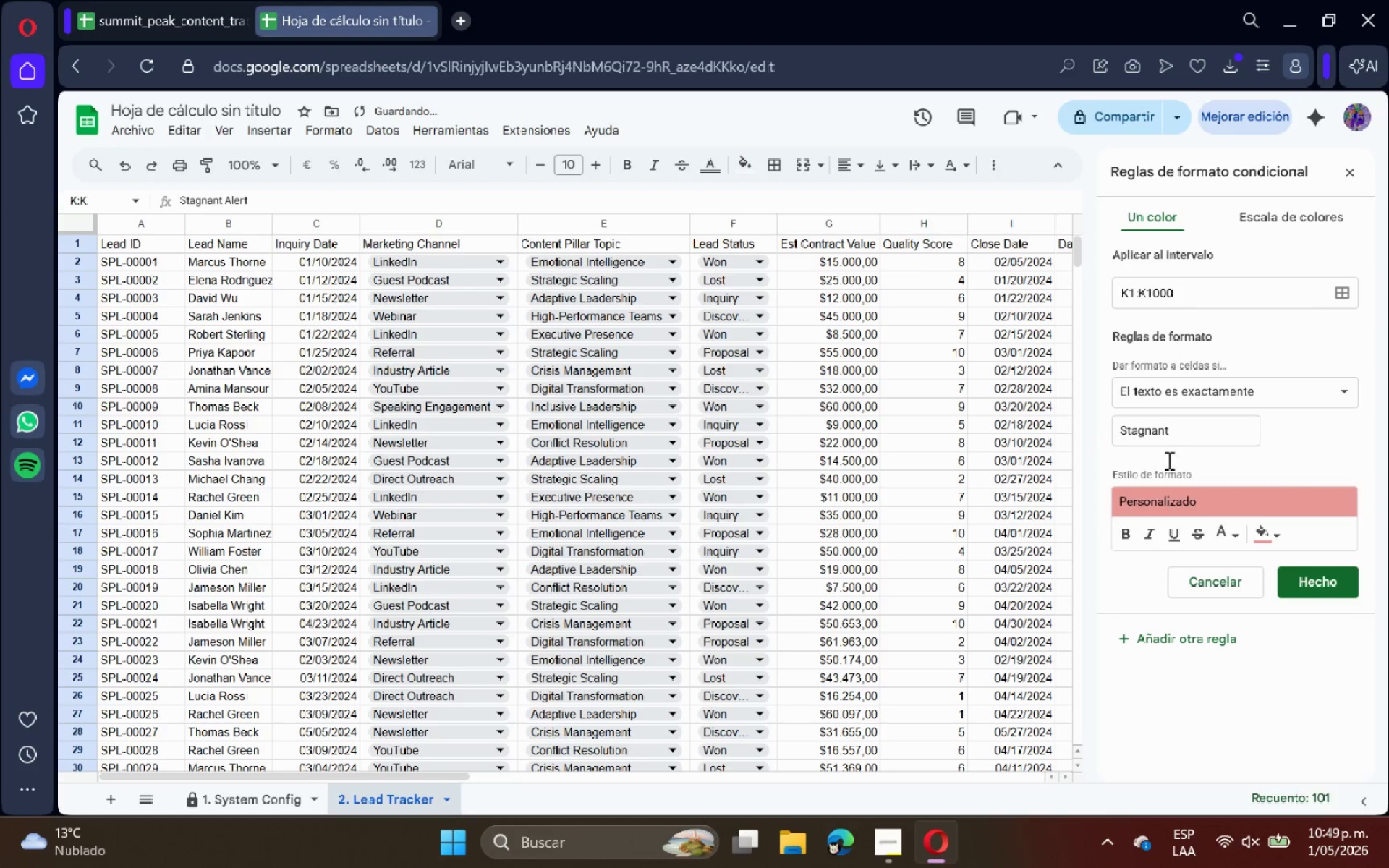 
left_click([1260, 527])
 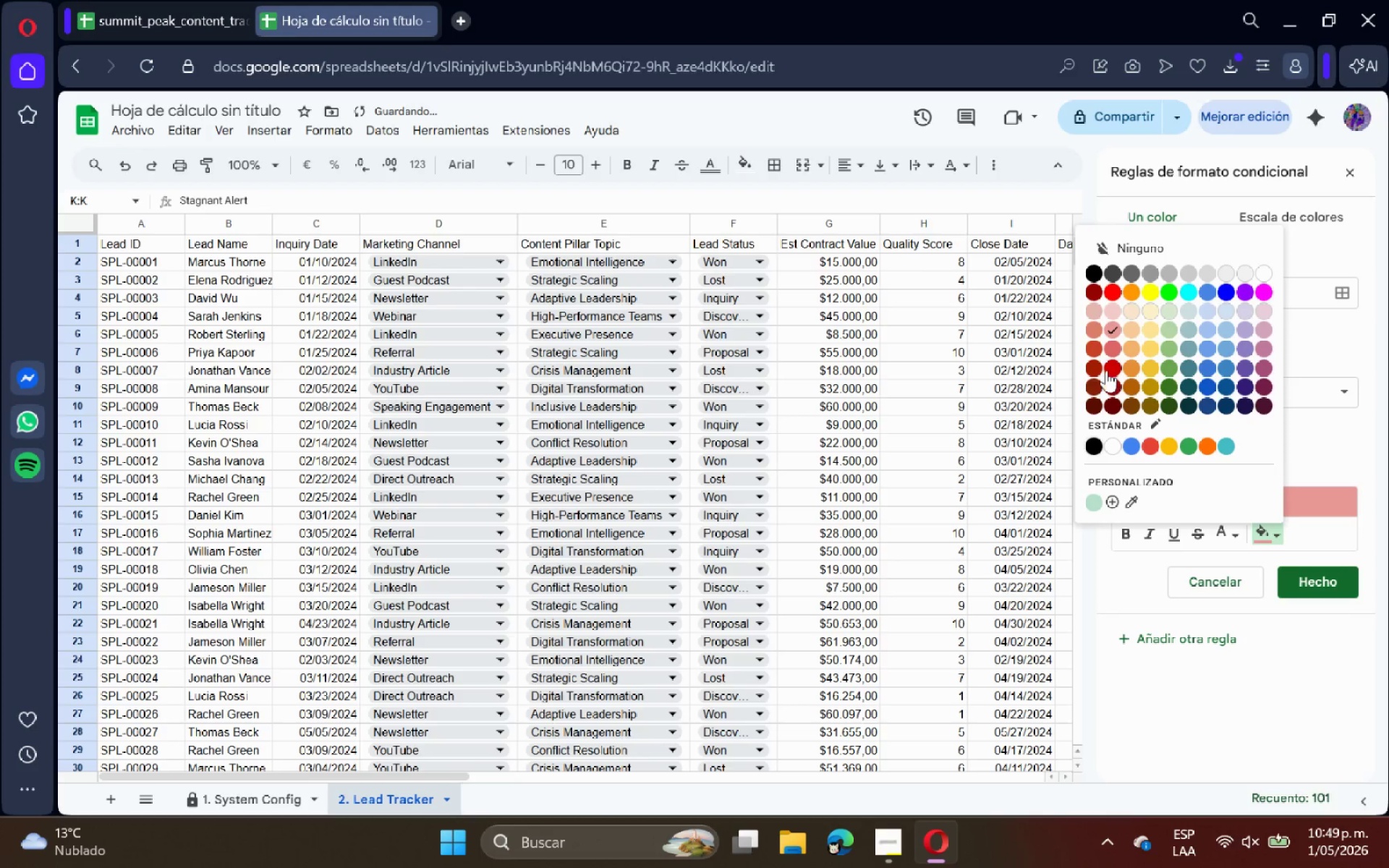 
left_click([1106, 367])
 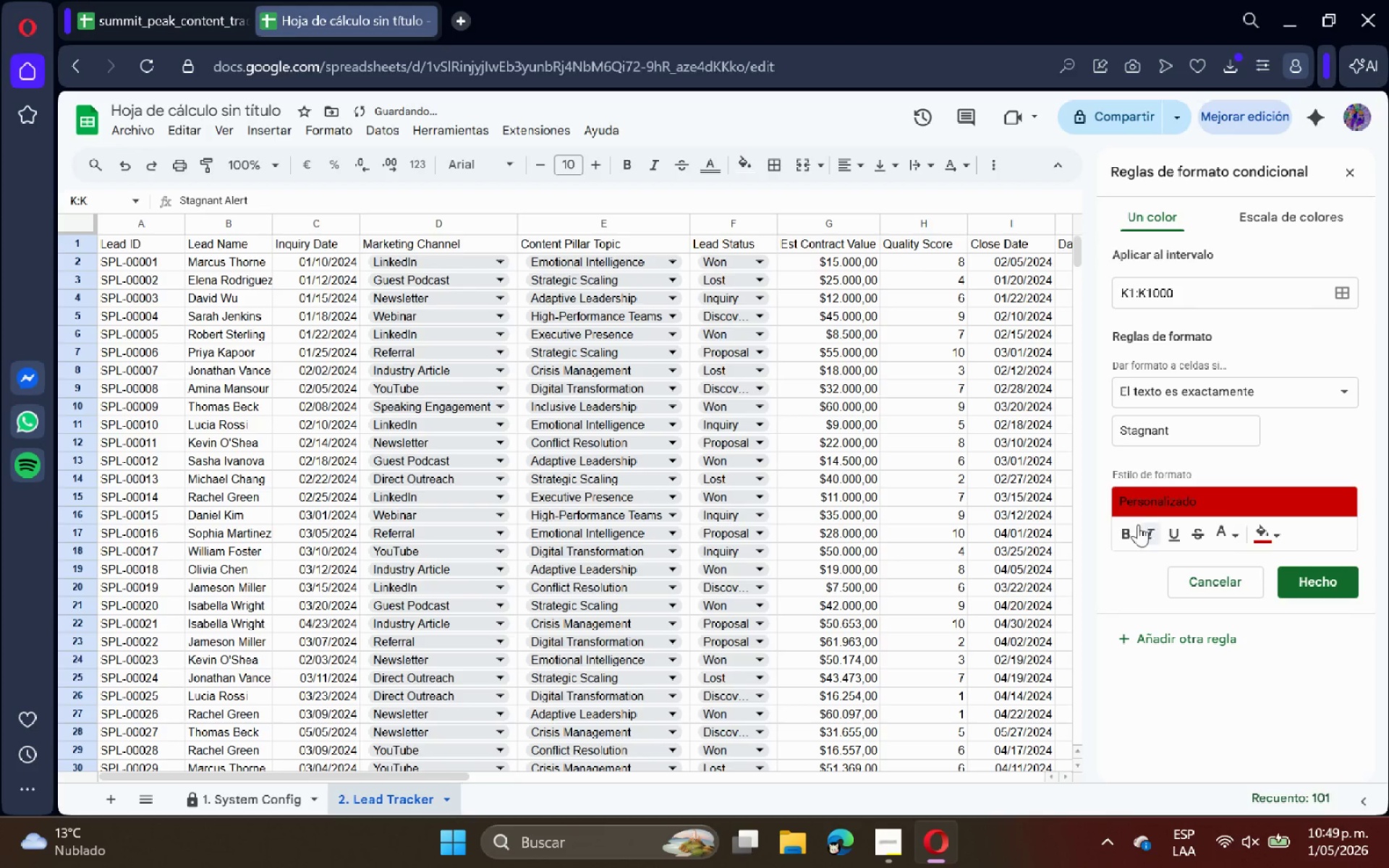 
left_click([1125, 534])
 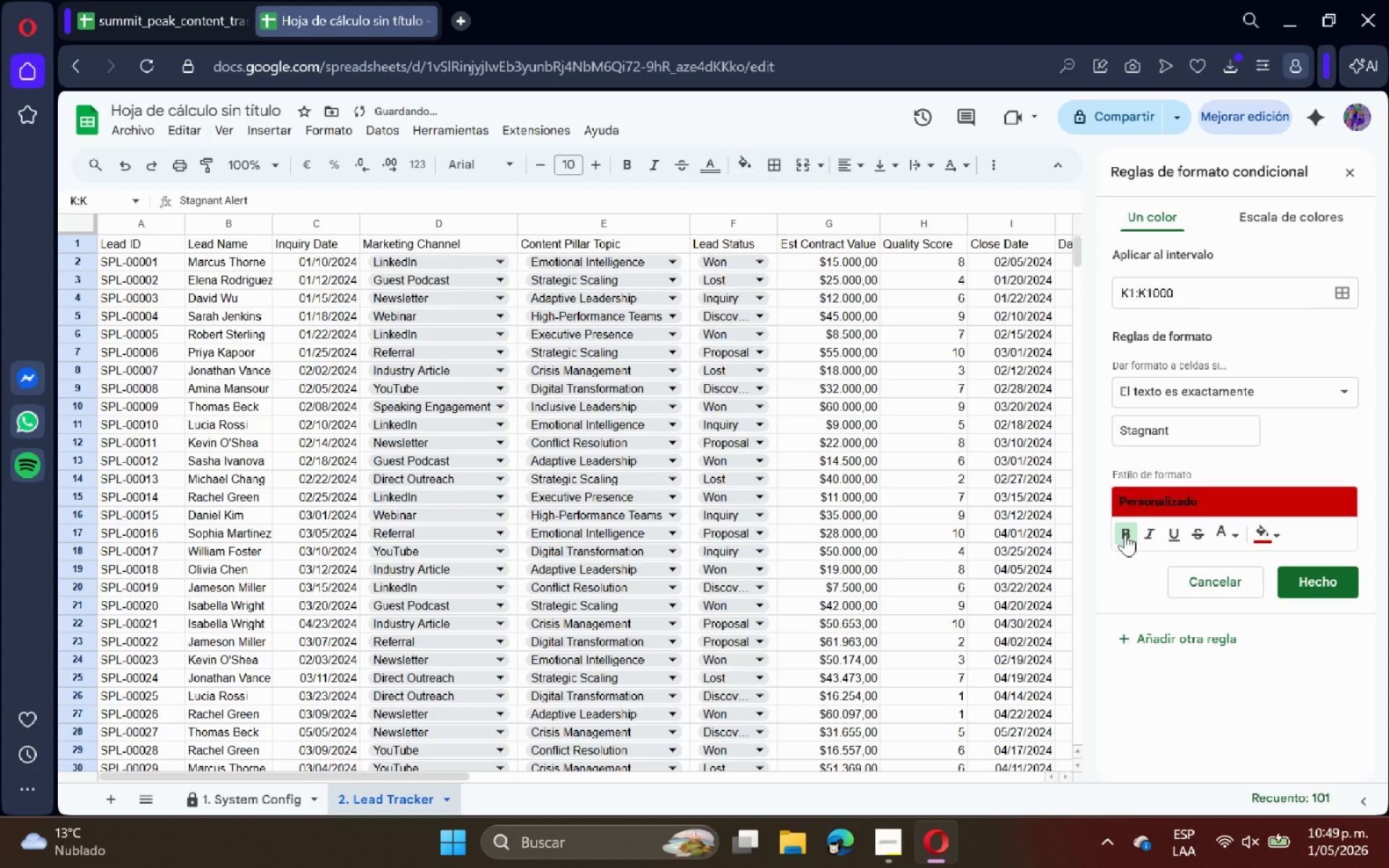 
left_click([1125, 534])
 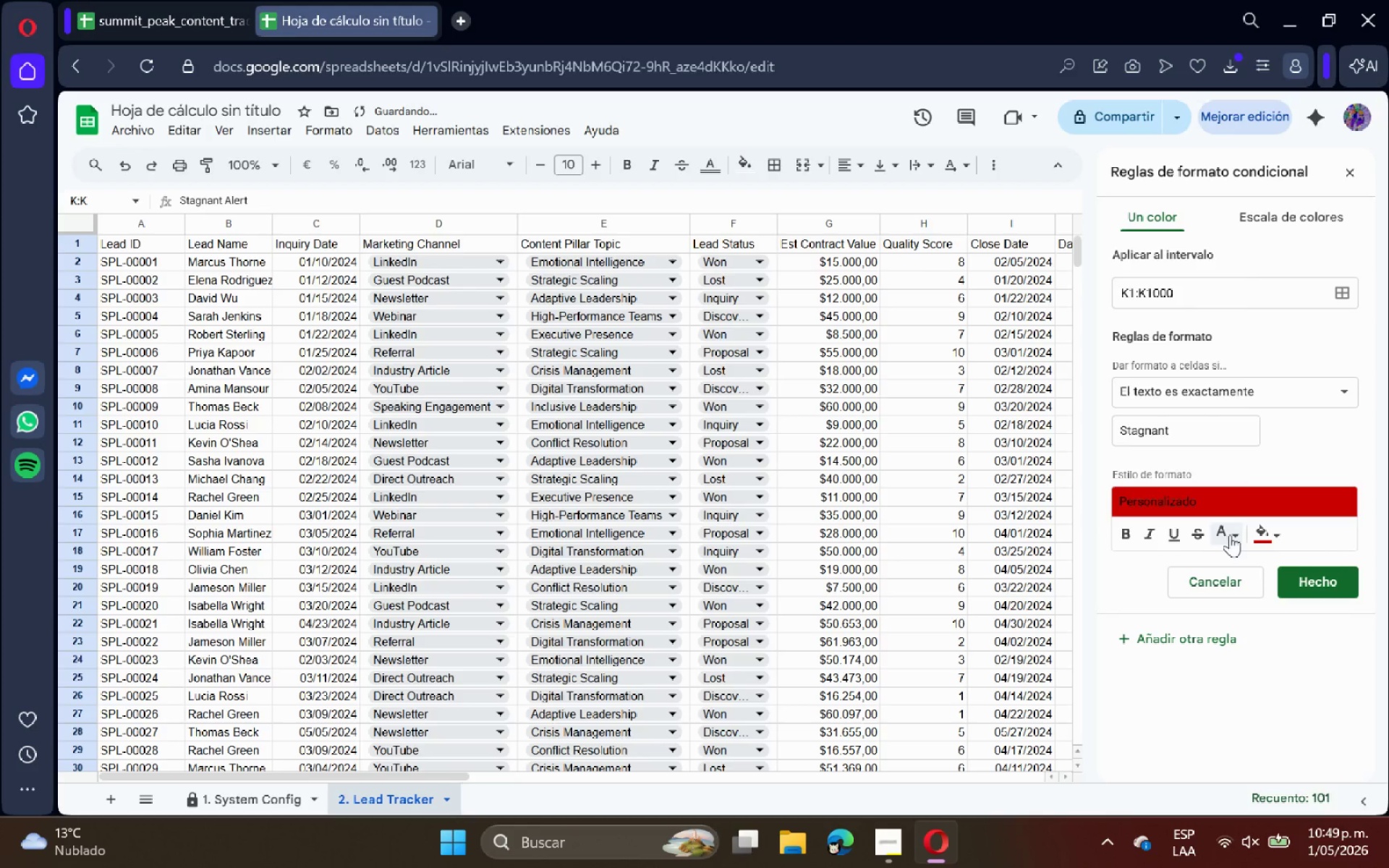 
left_click([1233, 534])
 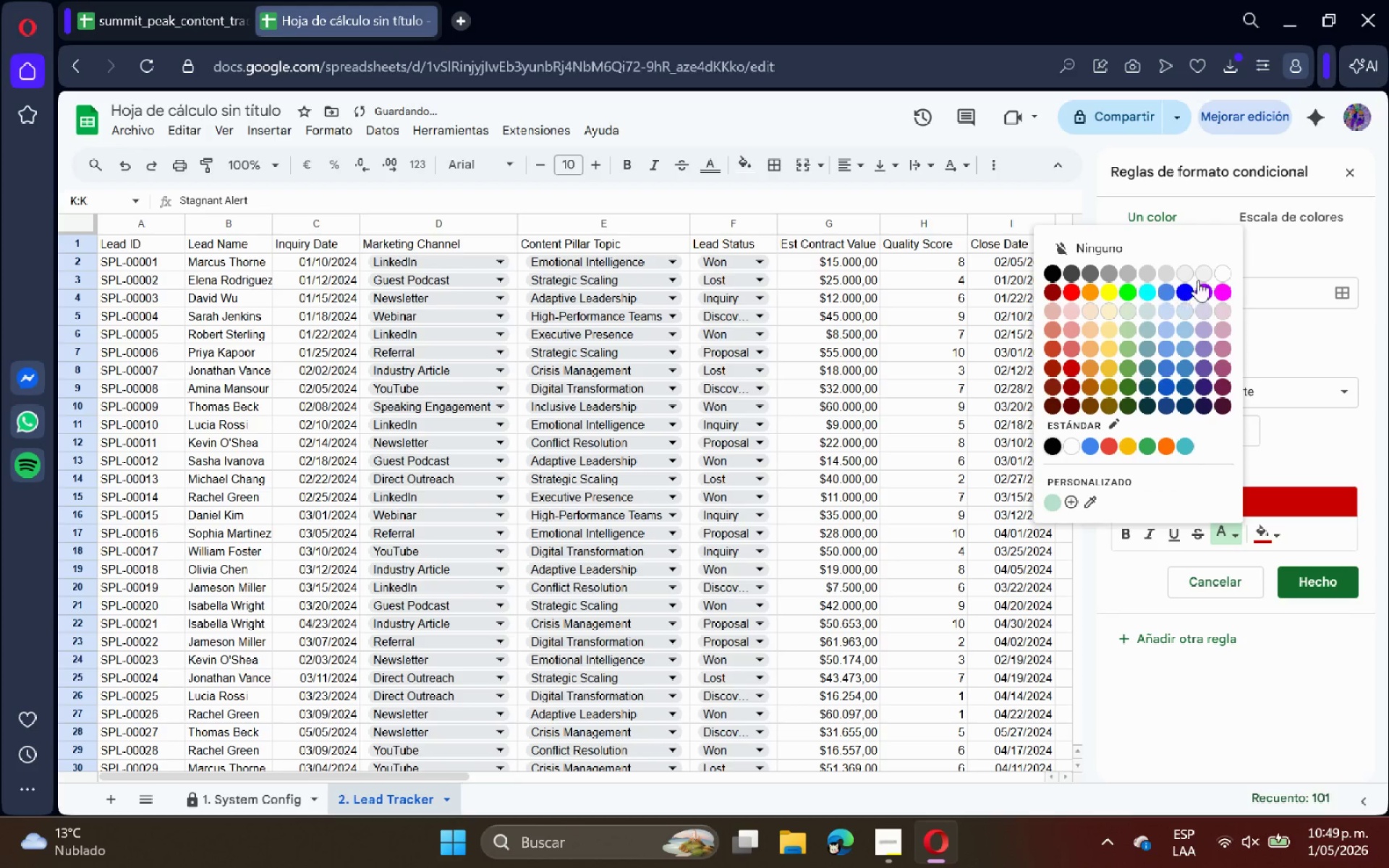 
left_click([1226, 273])
 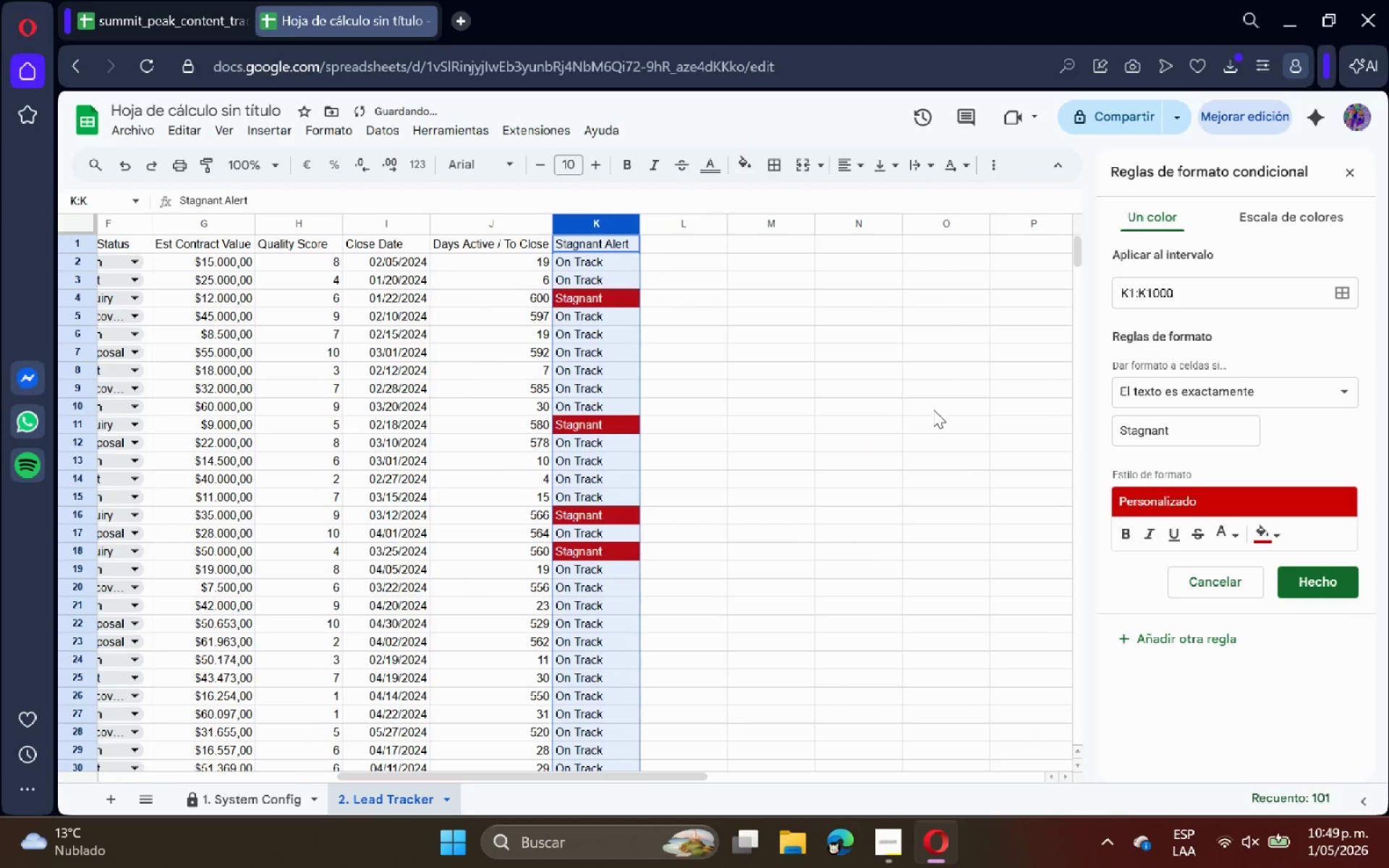 
left_click([856, 528])
 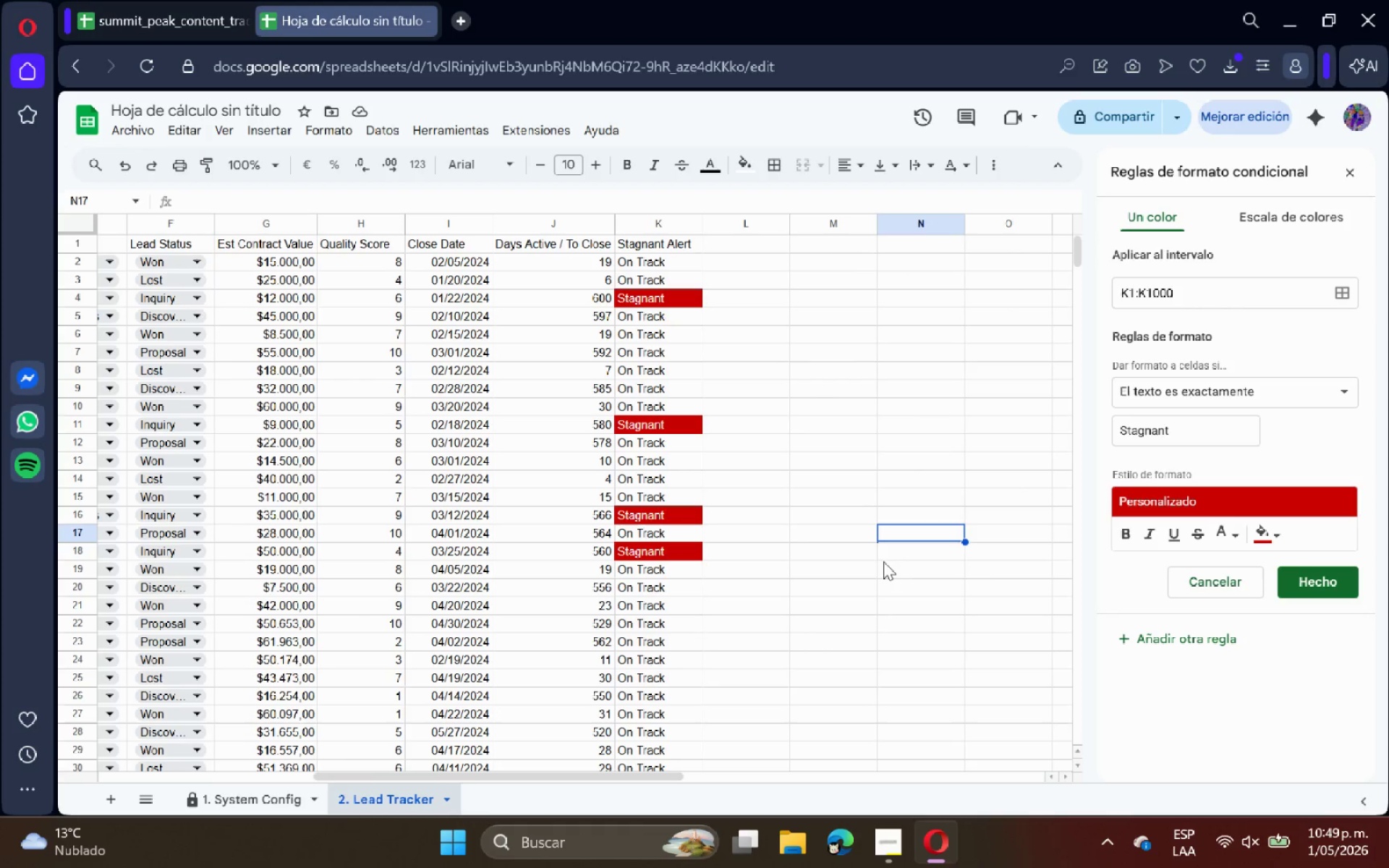 
left_click([1337, 582])
 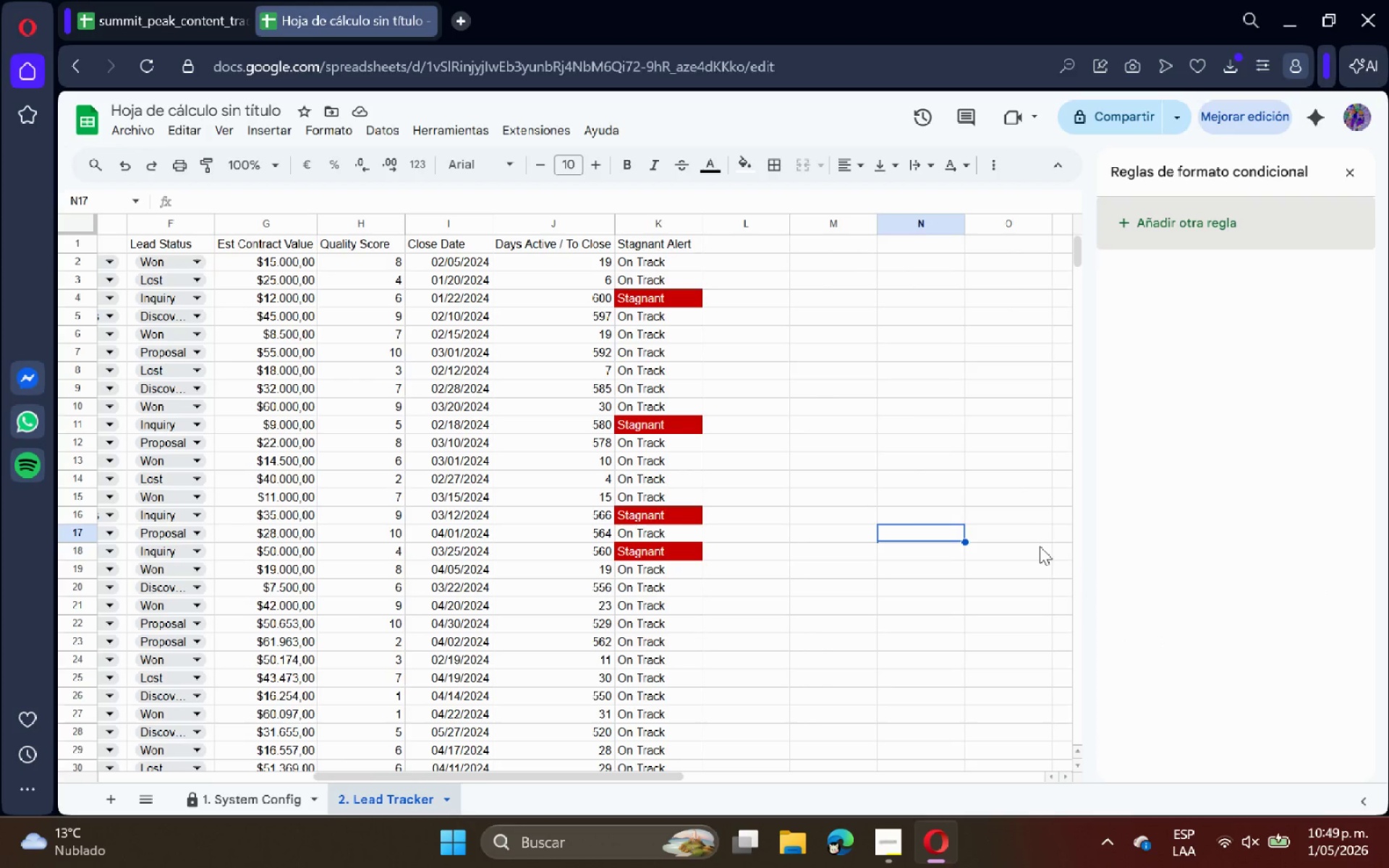 
wait(5.14)
 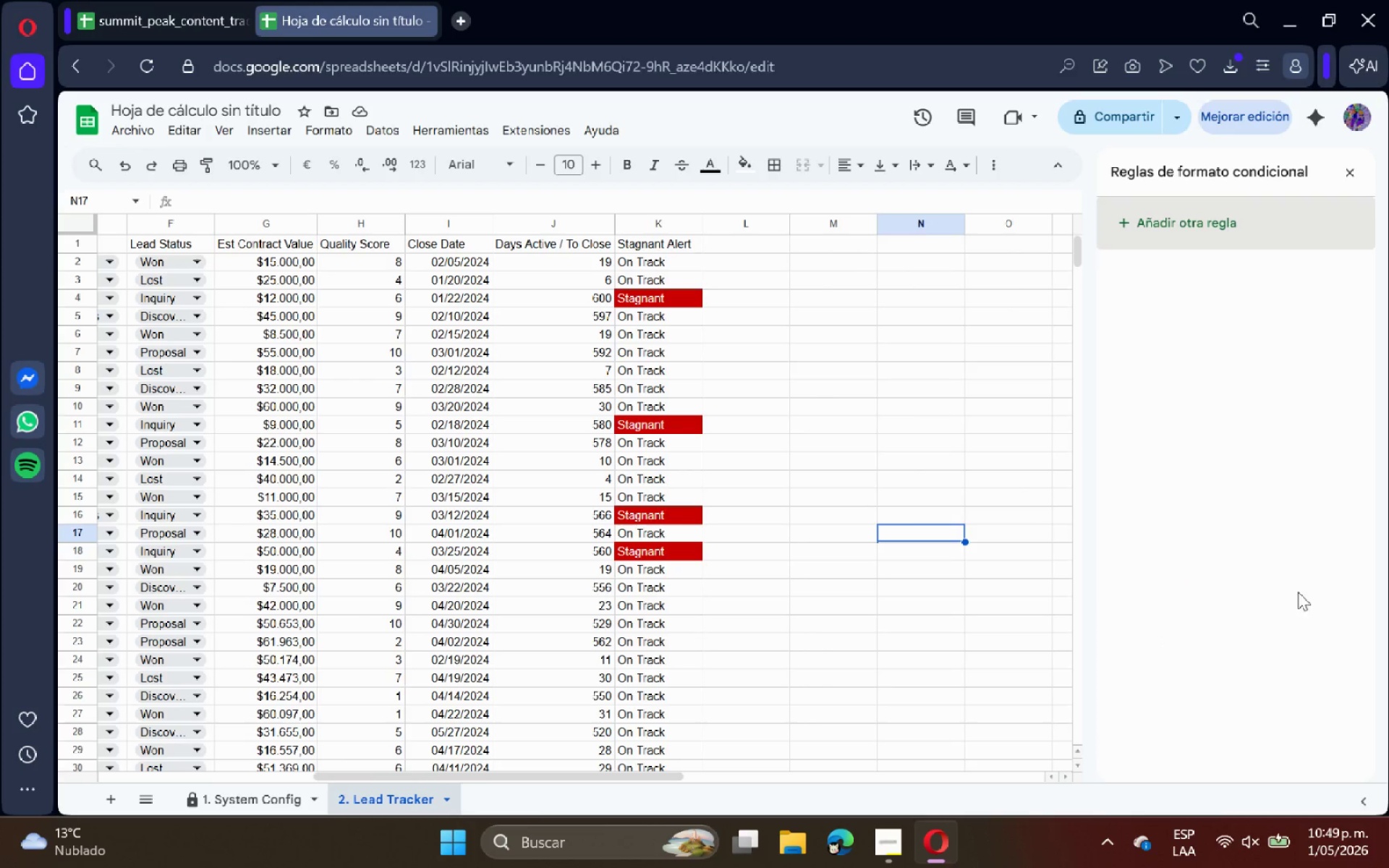 
scroll: coordinate [667, 509], scroll_direction: up, amount: 3.0
 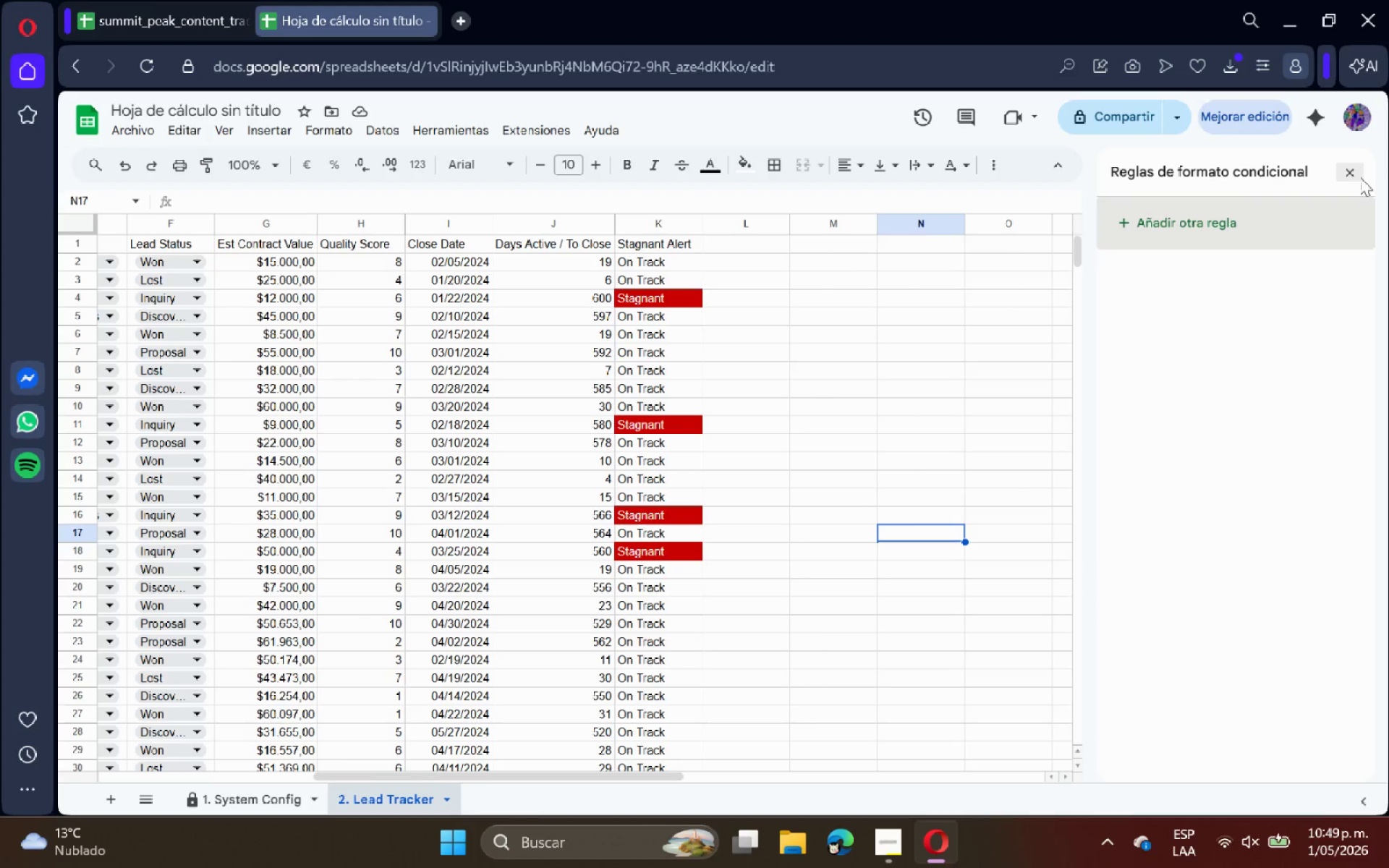 
left_click([1352, 176])
 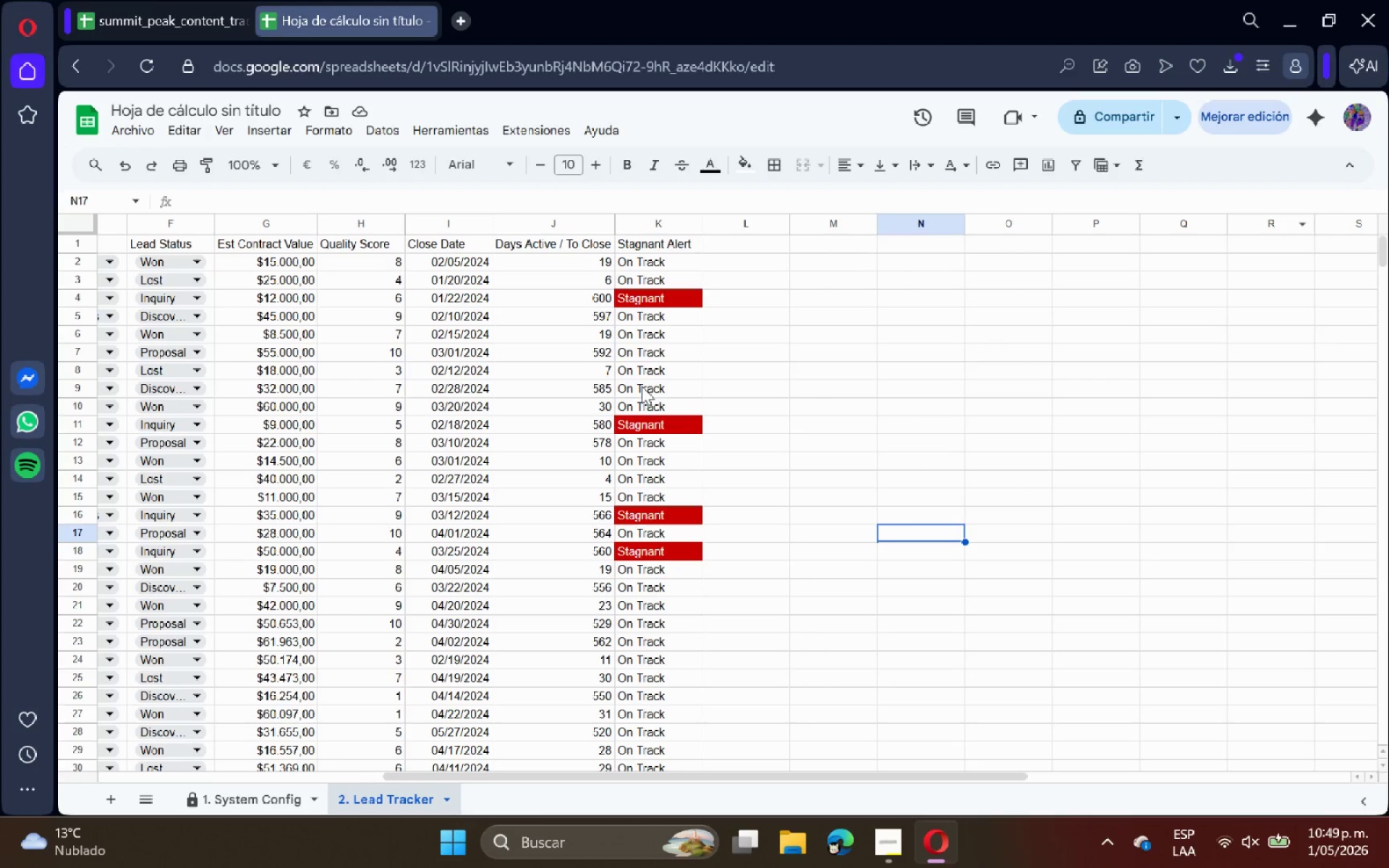 
scroll: coordinate [561, 414], scroll_direction: up, amount: 2.0
 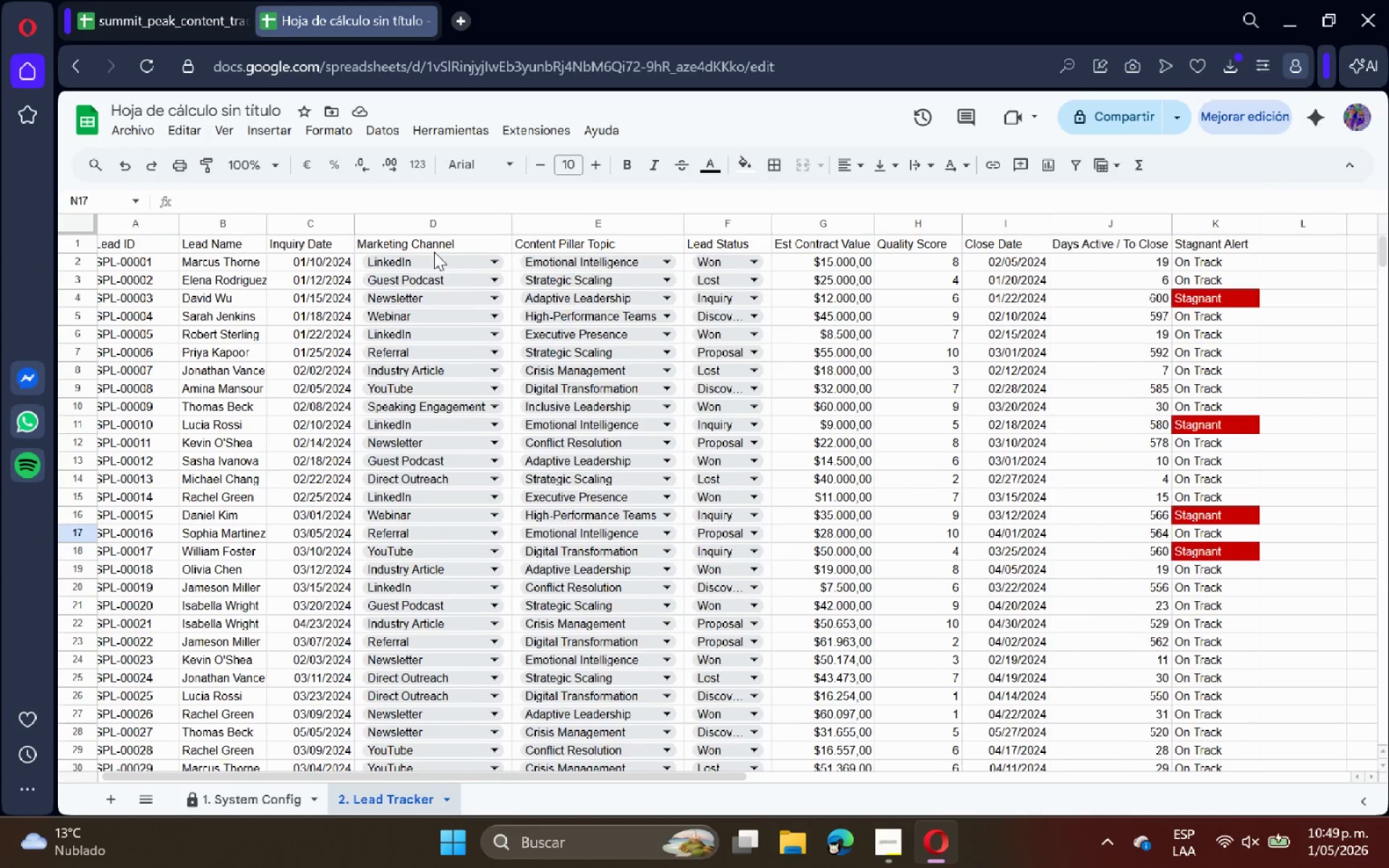 
wait(5.86)
 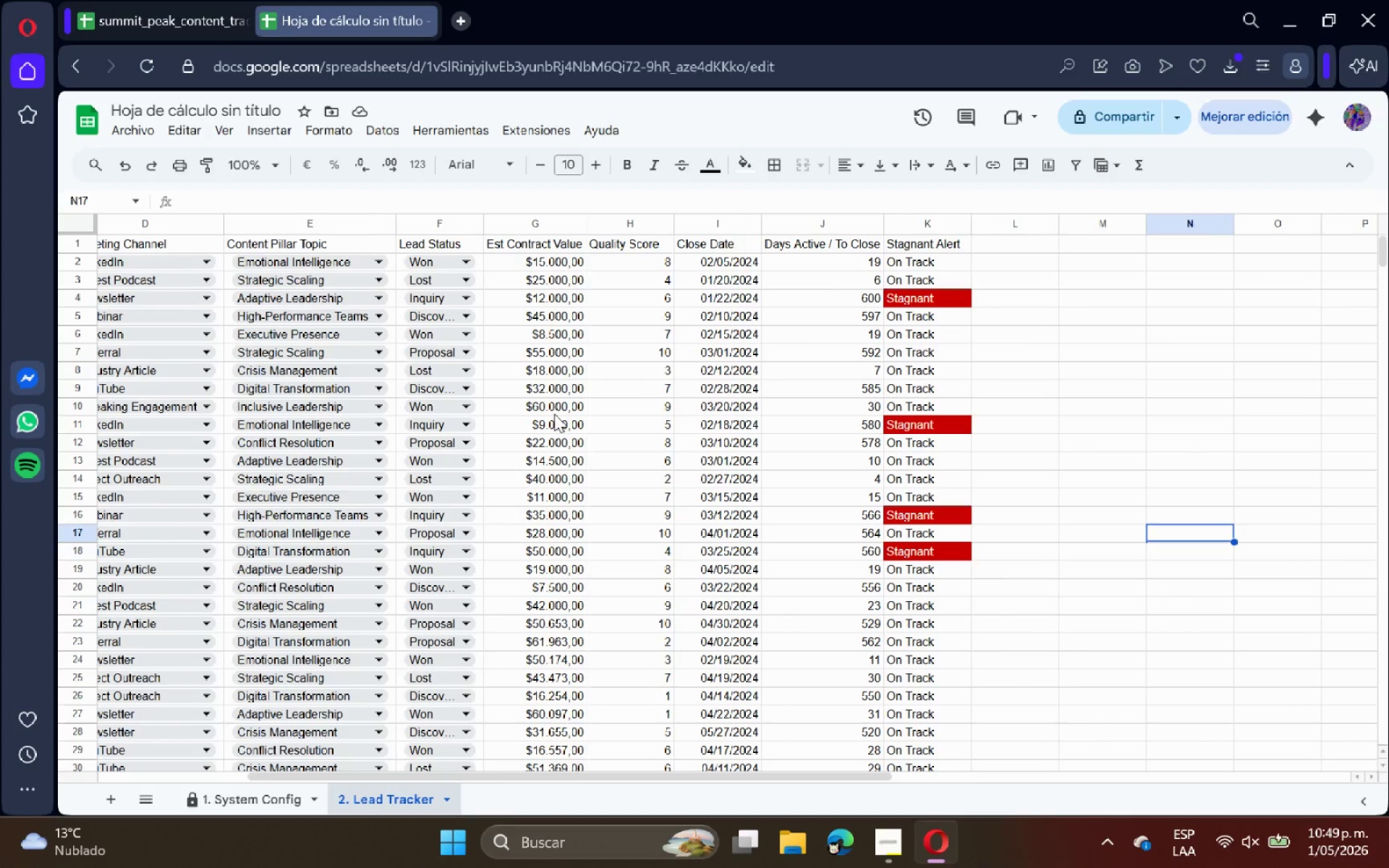 
left_click([805, 217])
 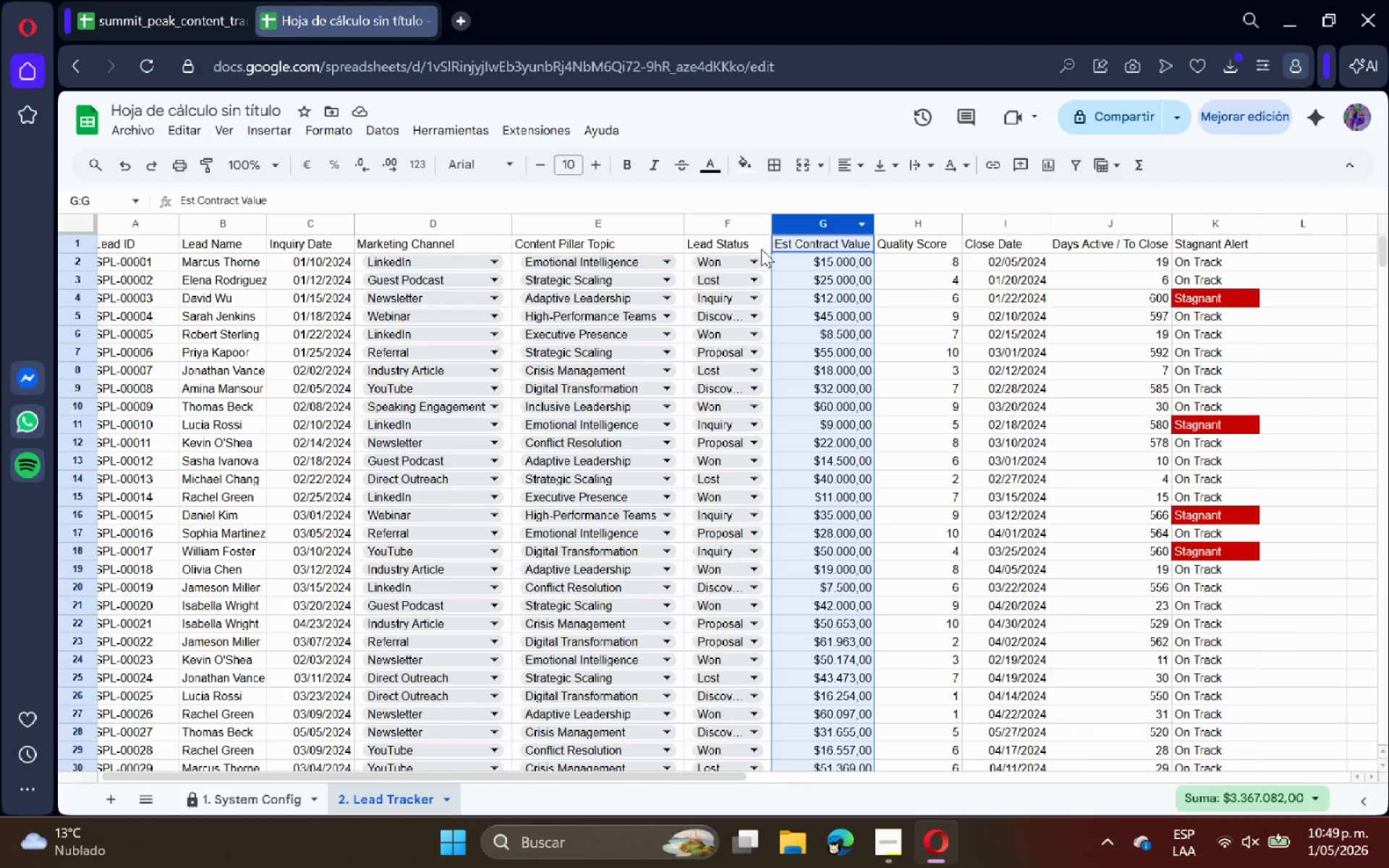 
left_click([324, 135])
 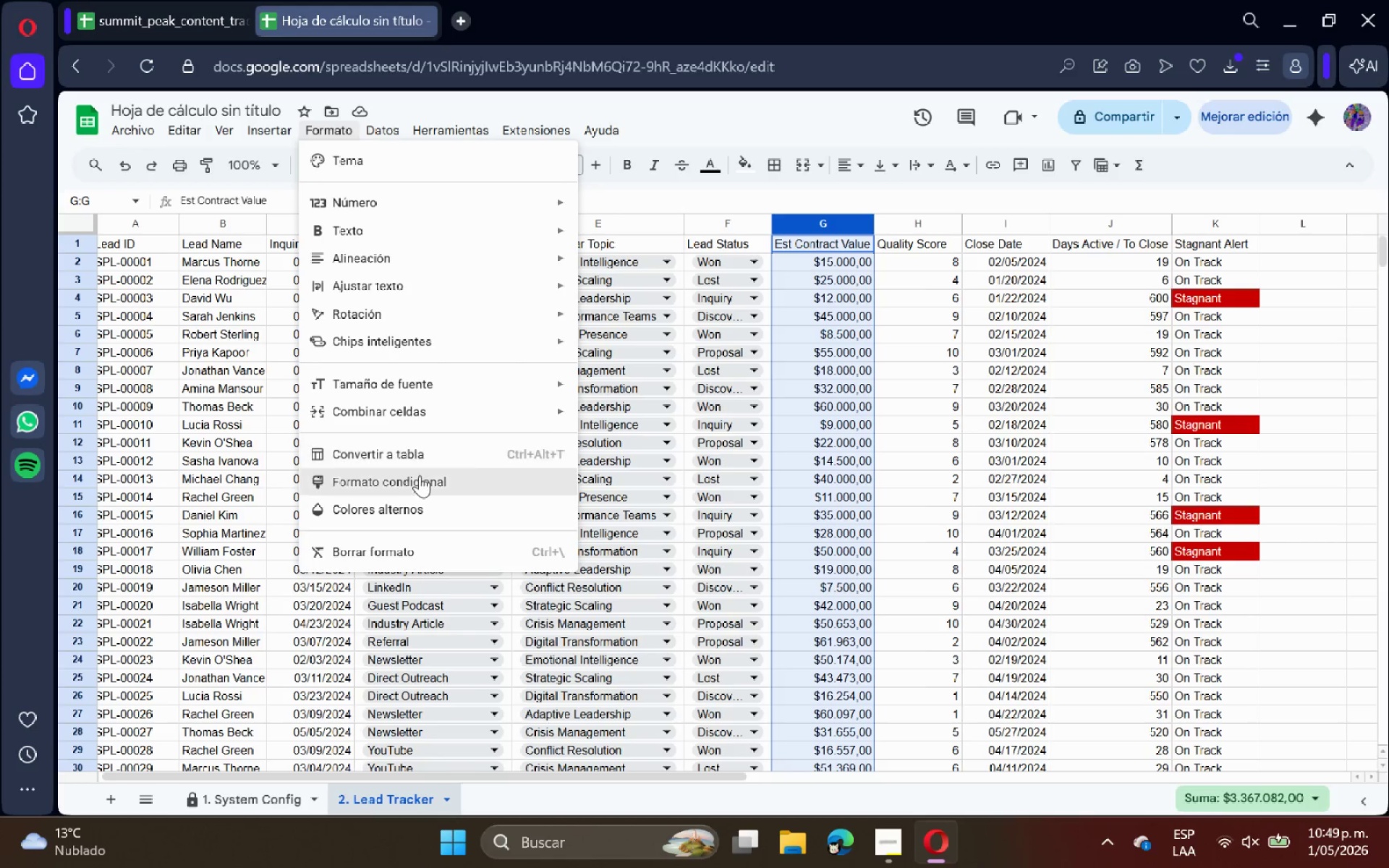 
left_click([422, 481])
 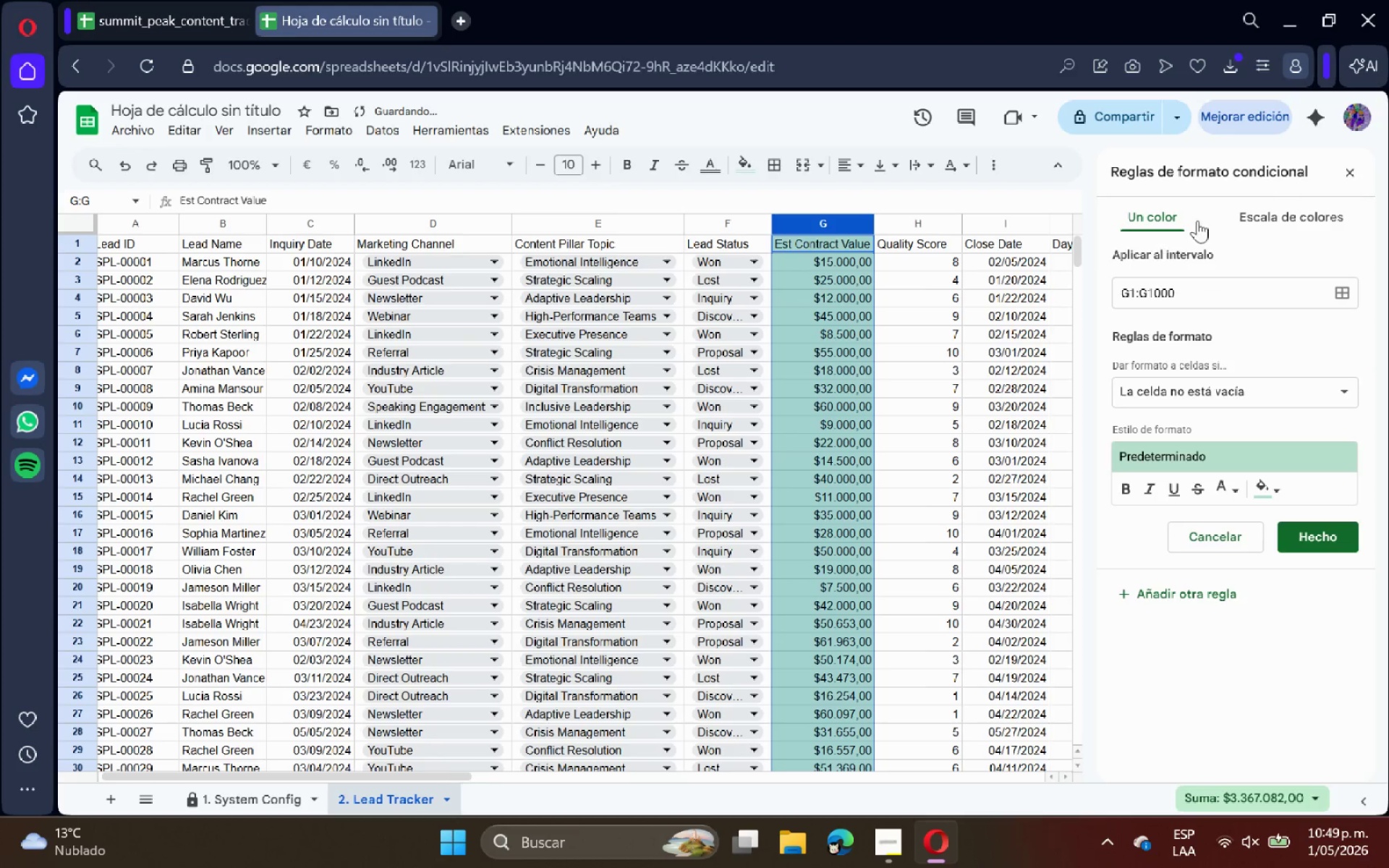 
left_click([1273, 205])
 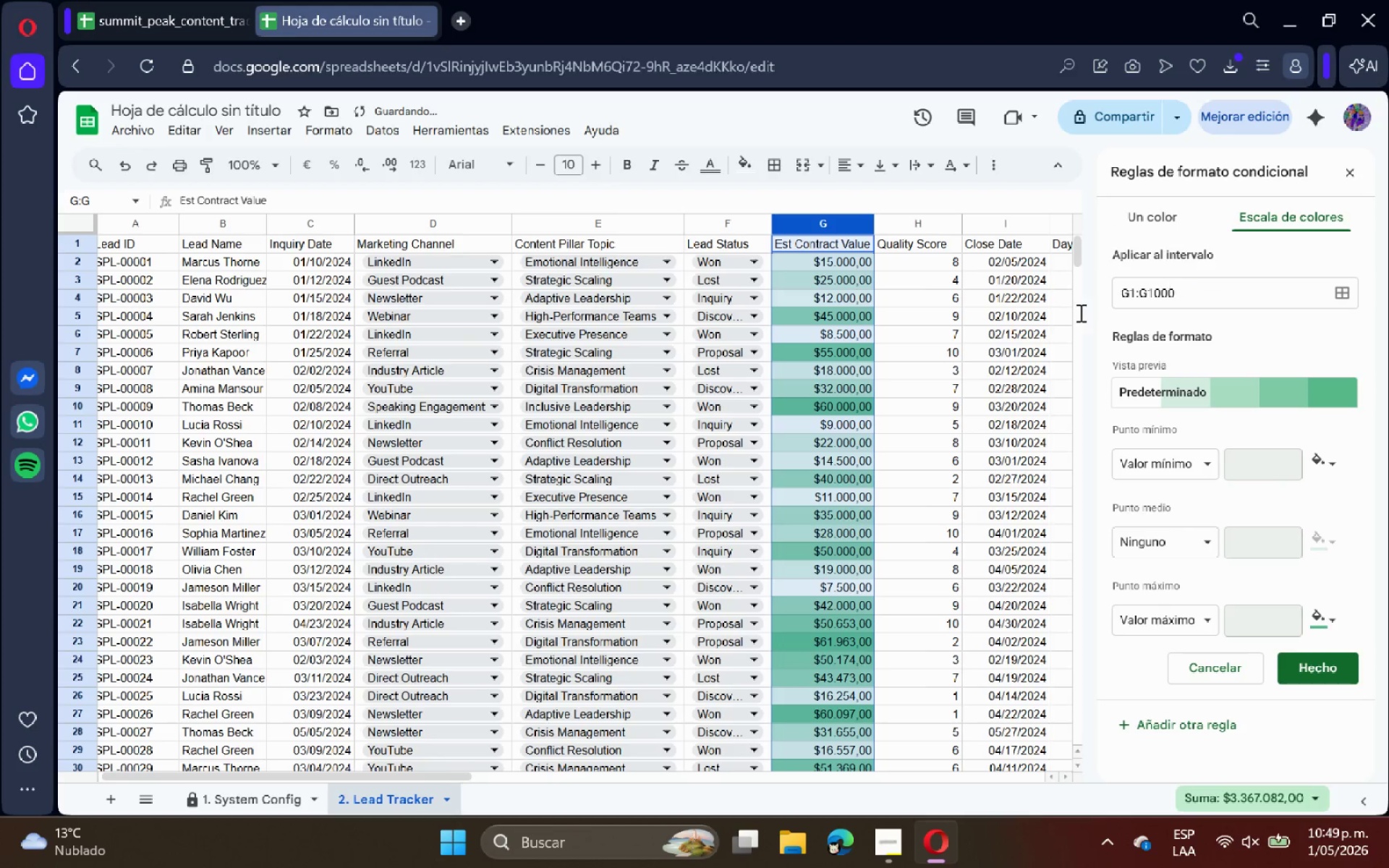 
scroll: coordinate [966, 408], scroll_direction: down, amount: 14.0
 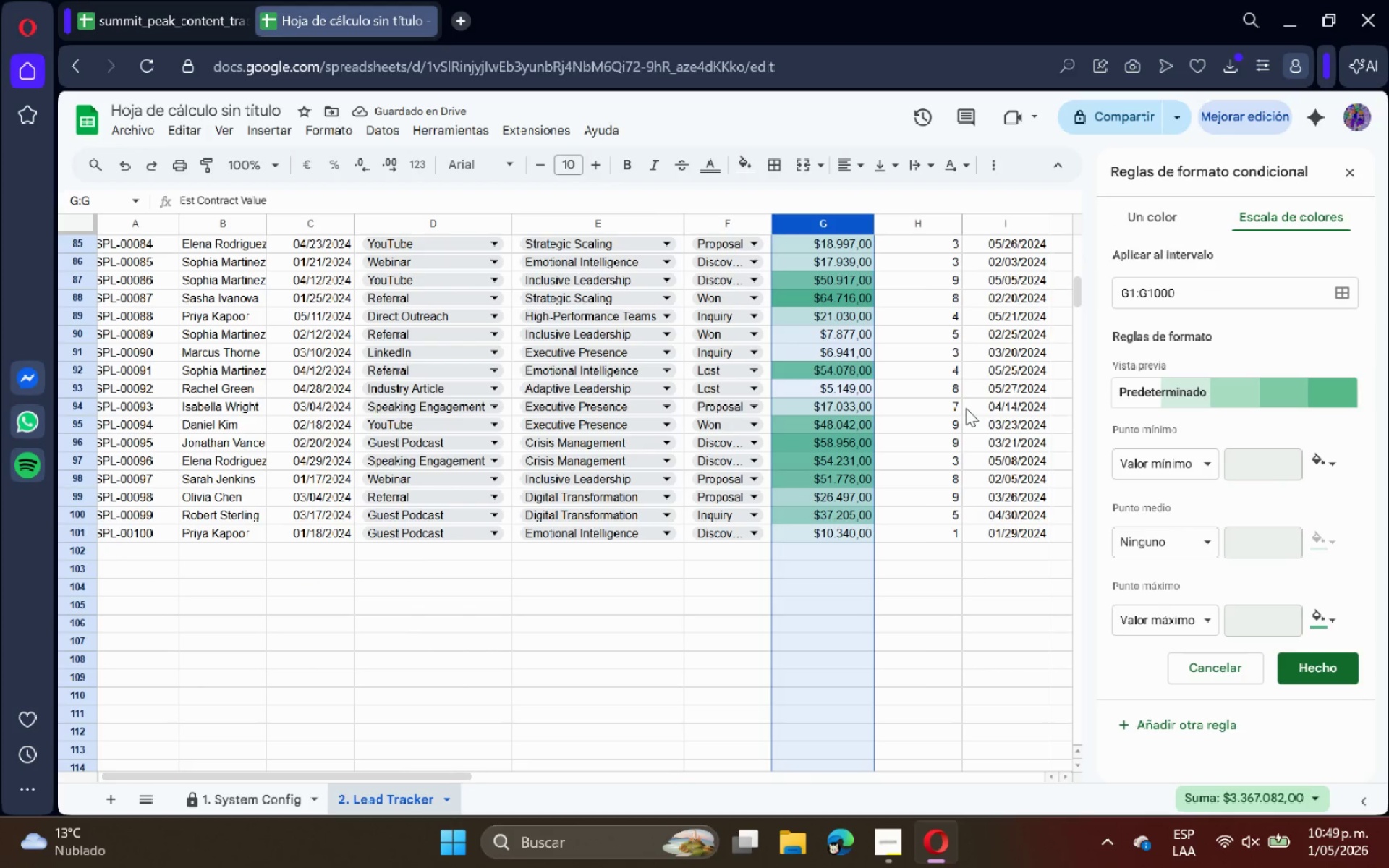 
scroll: coordinate [1000, 438], scroll_direction: up, amount: 22.0
 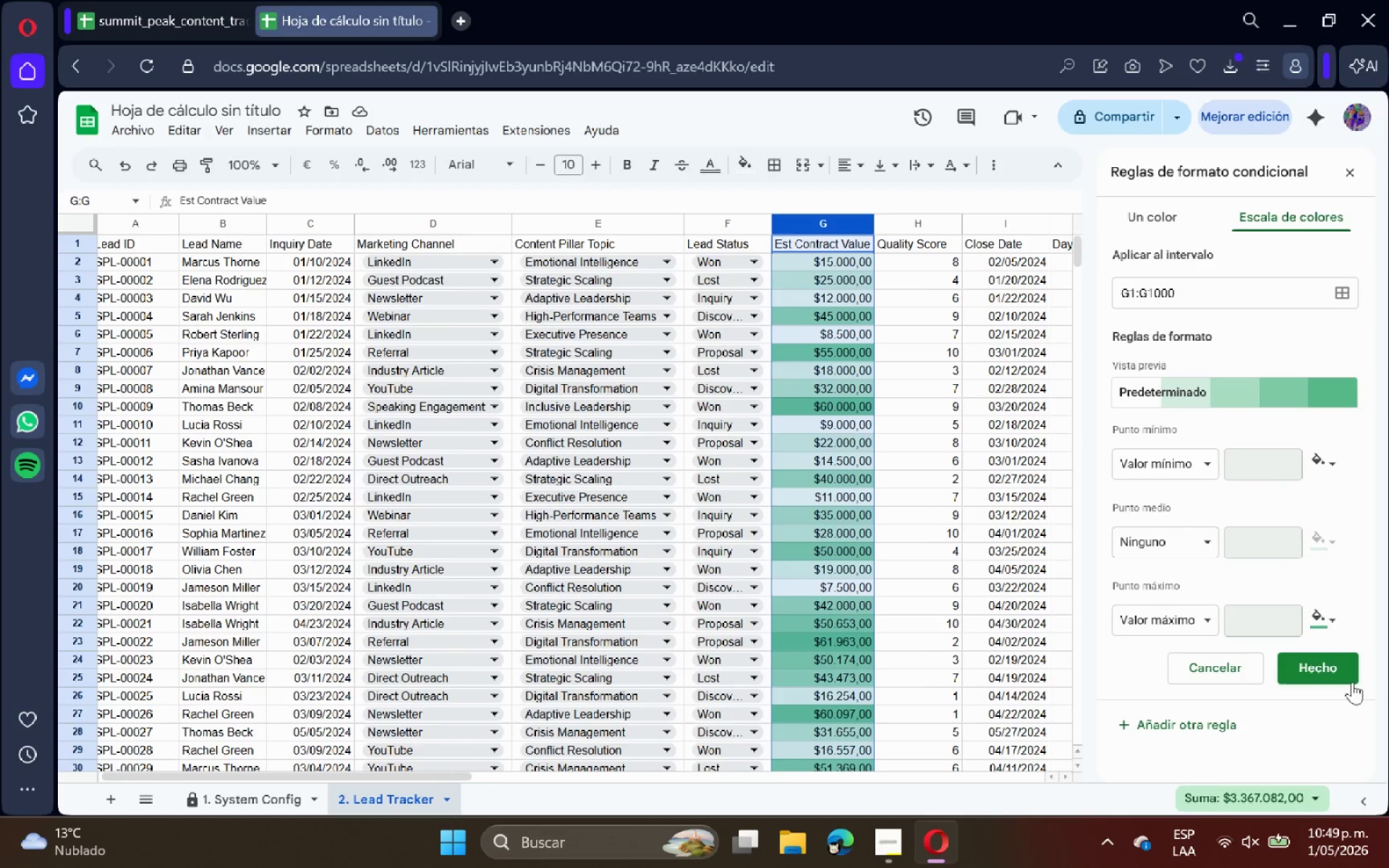 
left_click([1345, 673])
 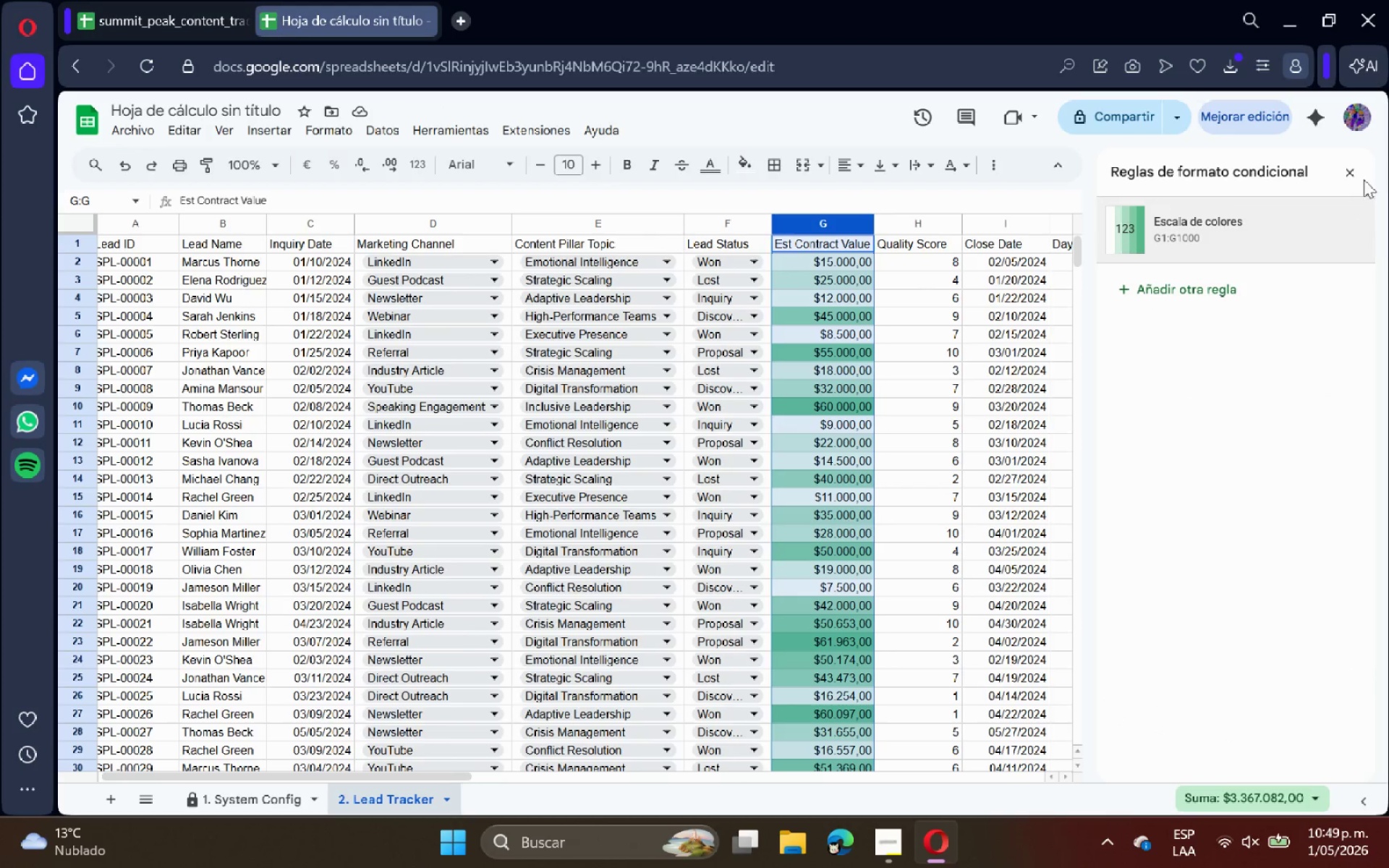 
left_click([1359, 172])
 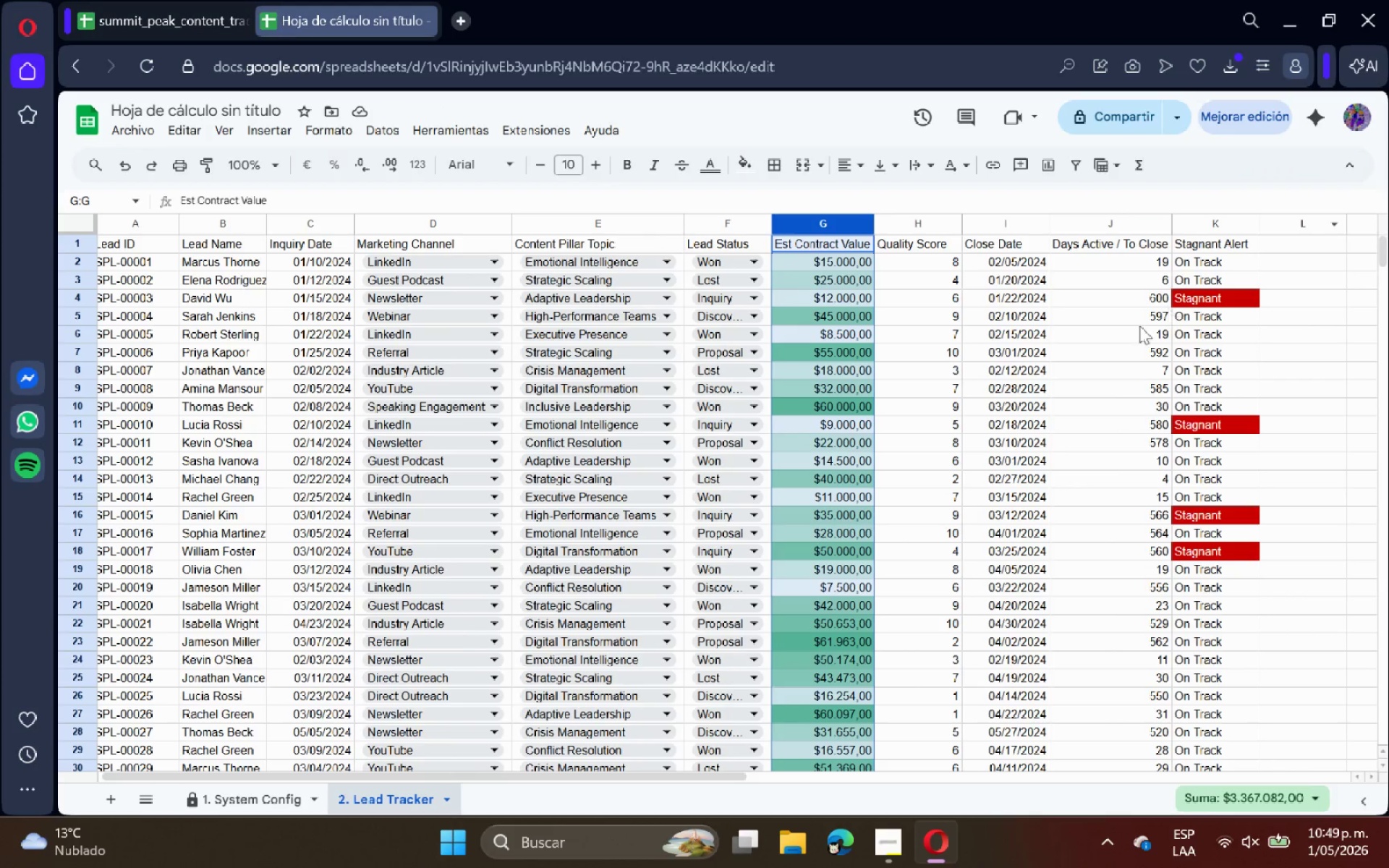 
left_click([1038, 359])
 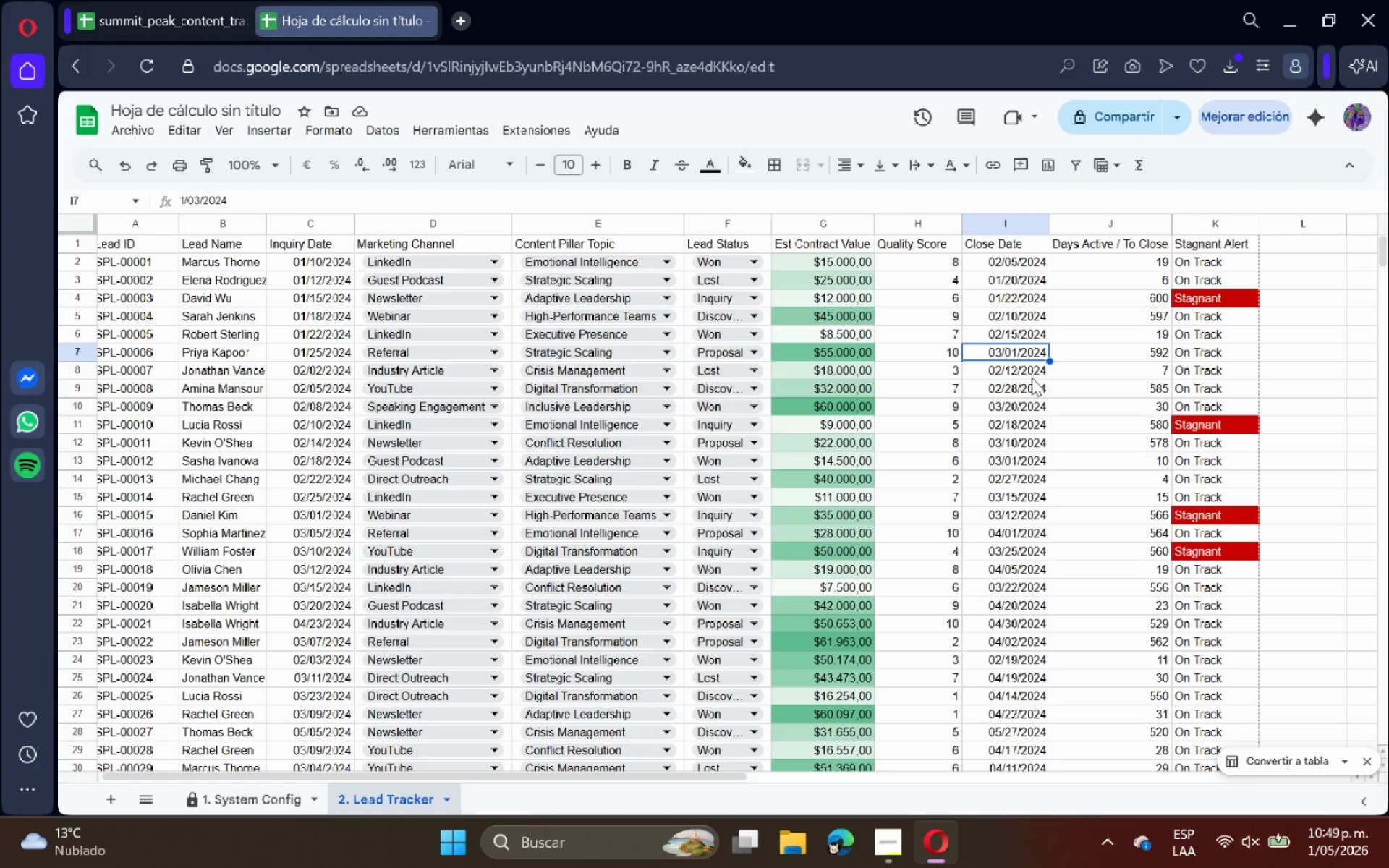 
scroll: coordinate [1029, 391], scroll_direction: down, amount: 2.0
 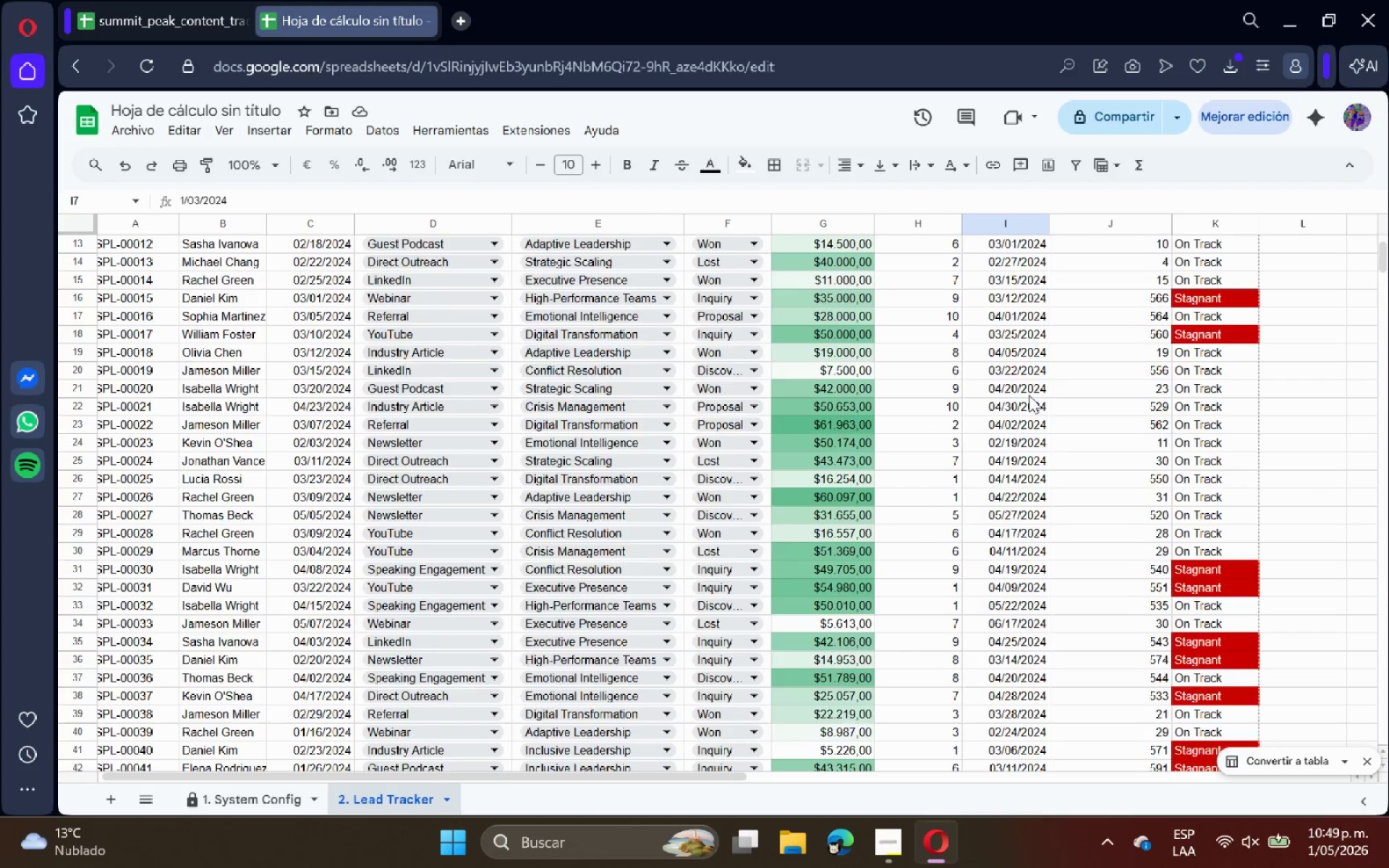 
scroll: coordinate [909, 488], scroll_direction: up, amount: 16.0
 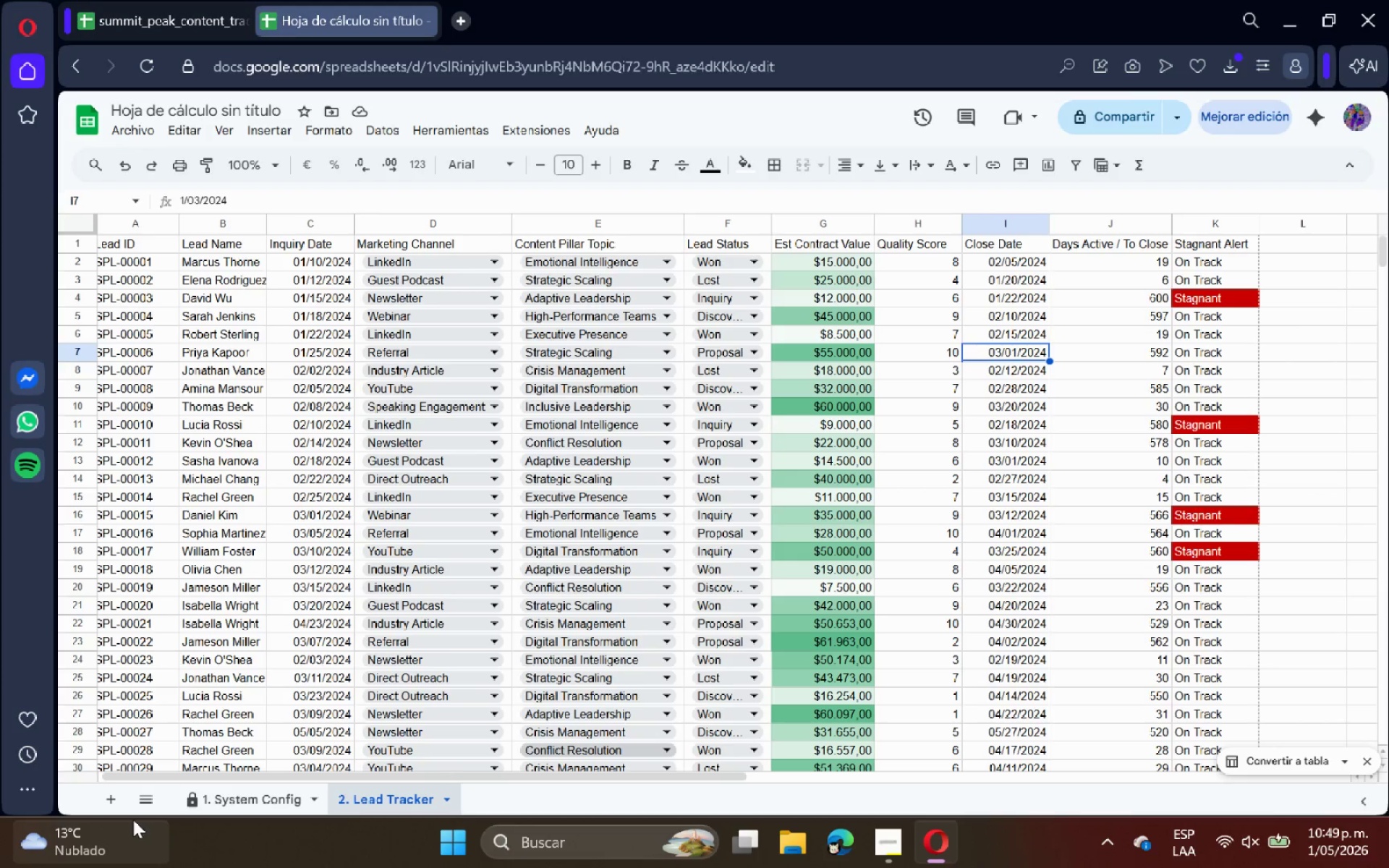 
left_click([116, 812])
 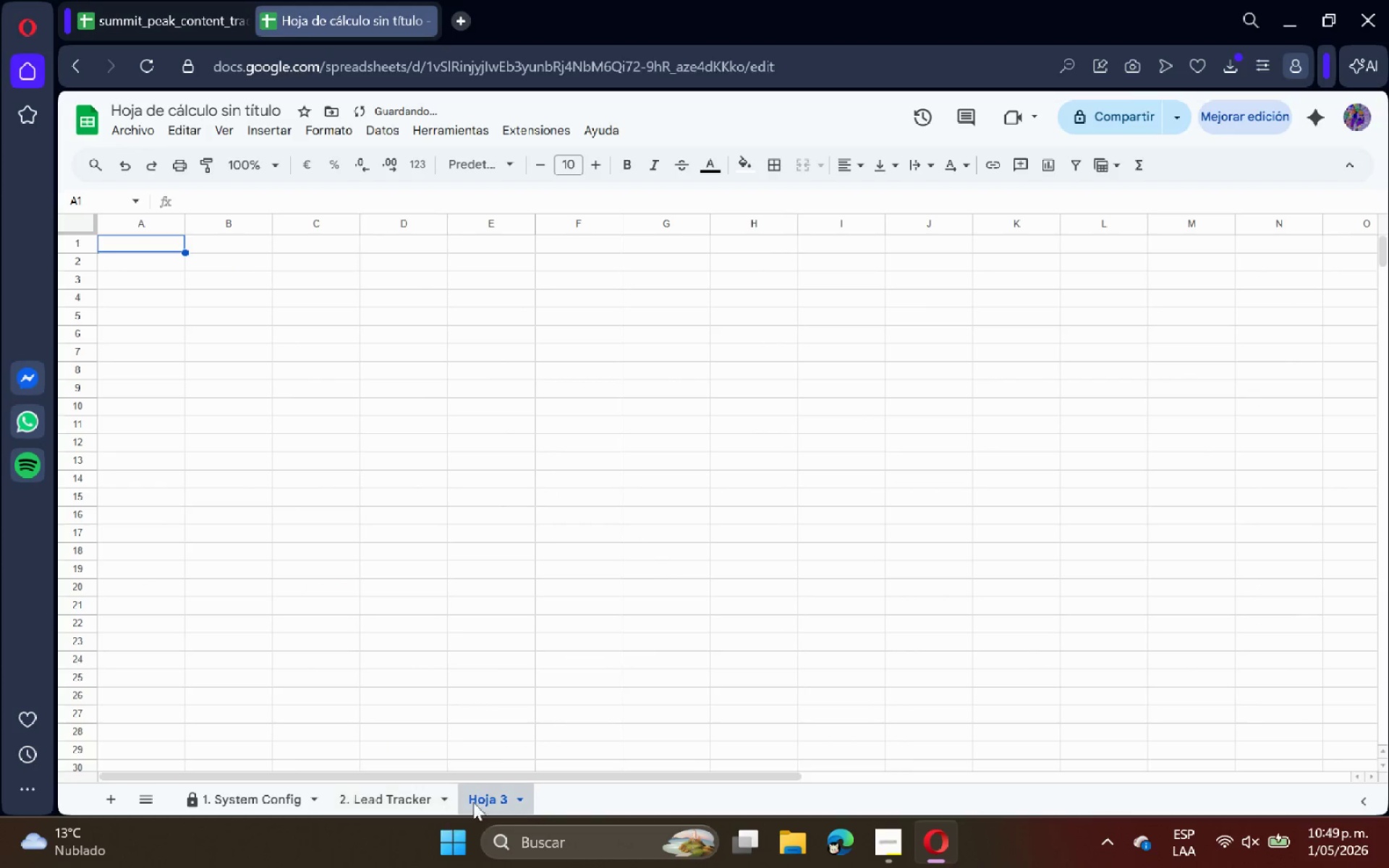 
double_click([480, 796])
 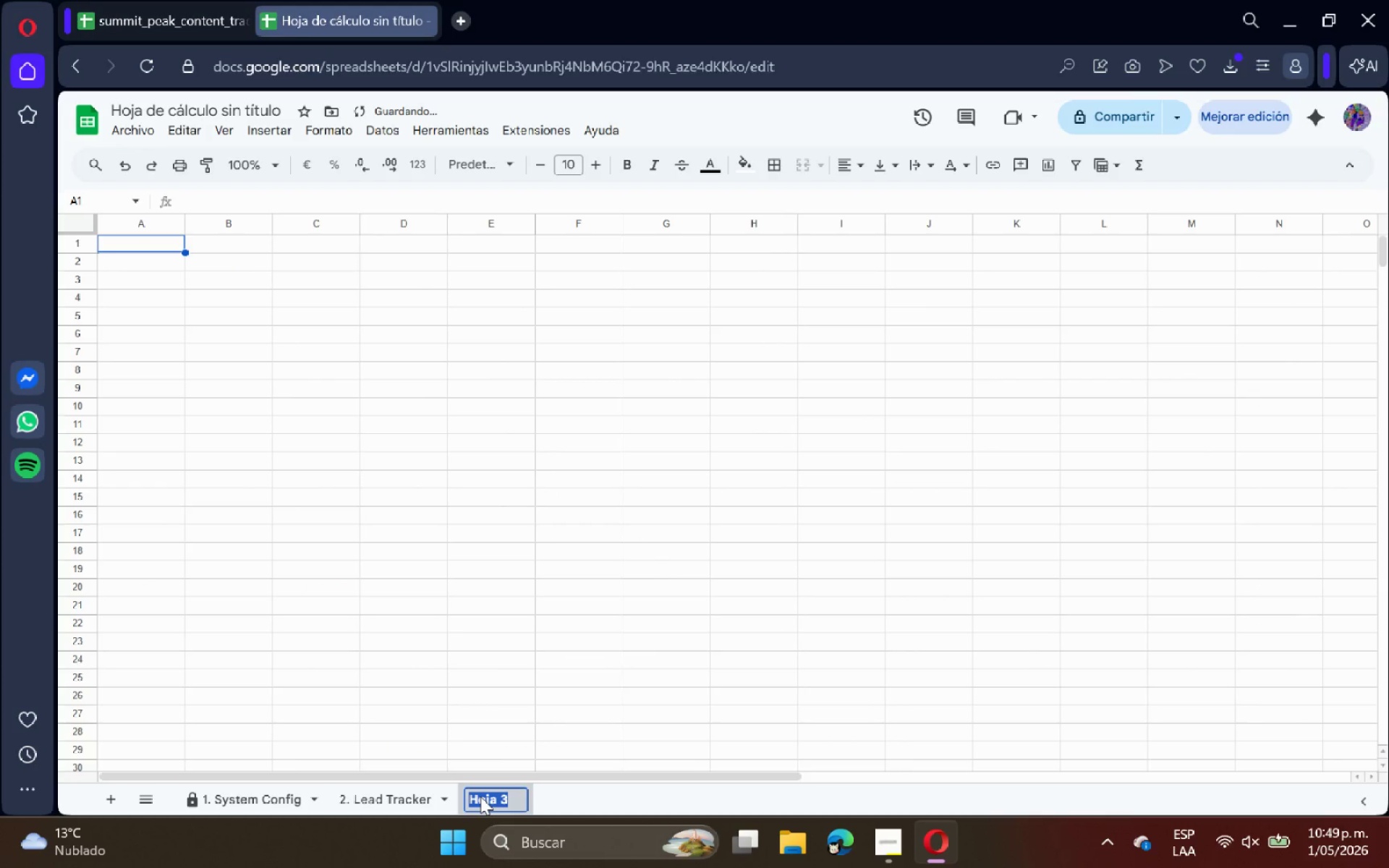 
key(3)
 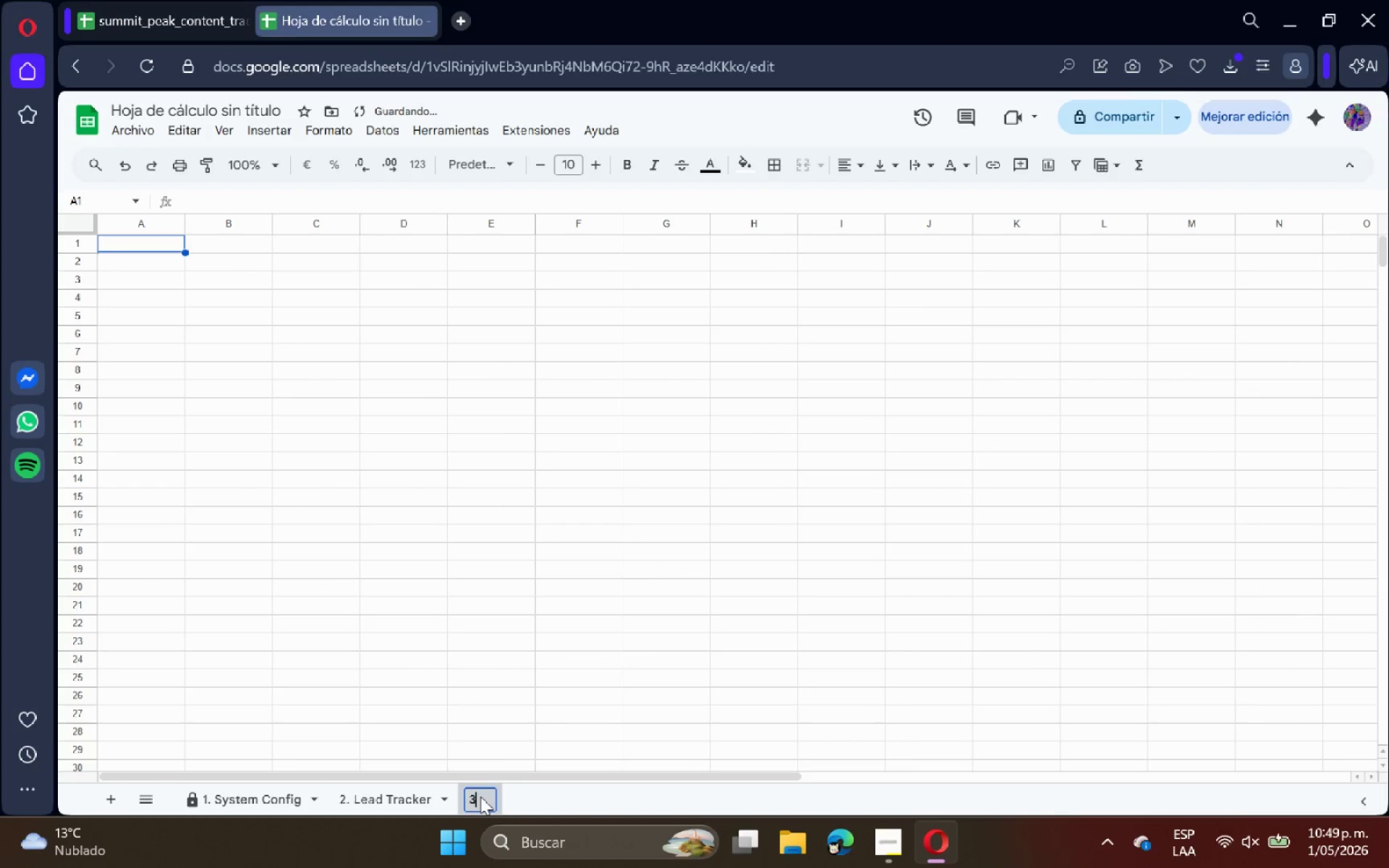 
key(Period)
 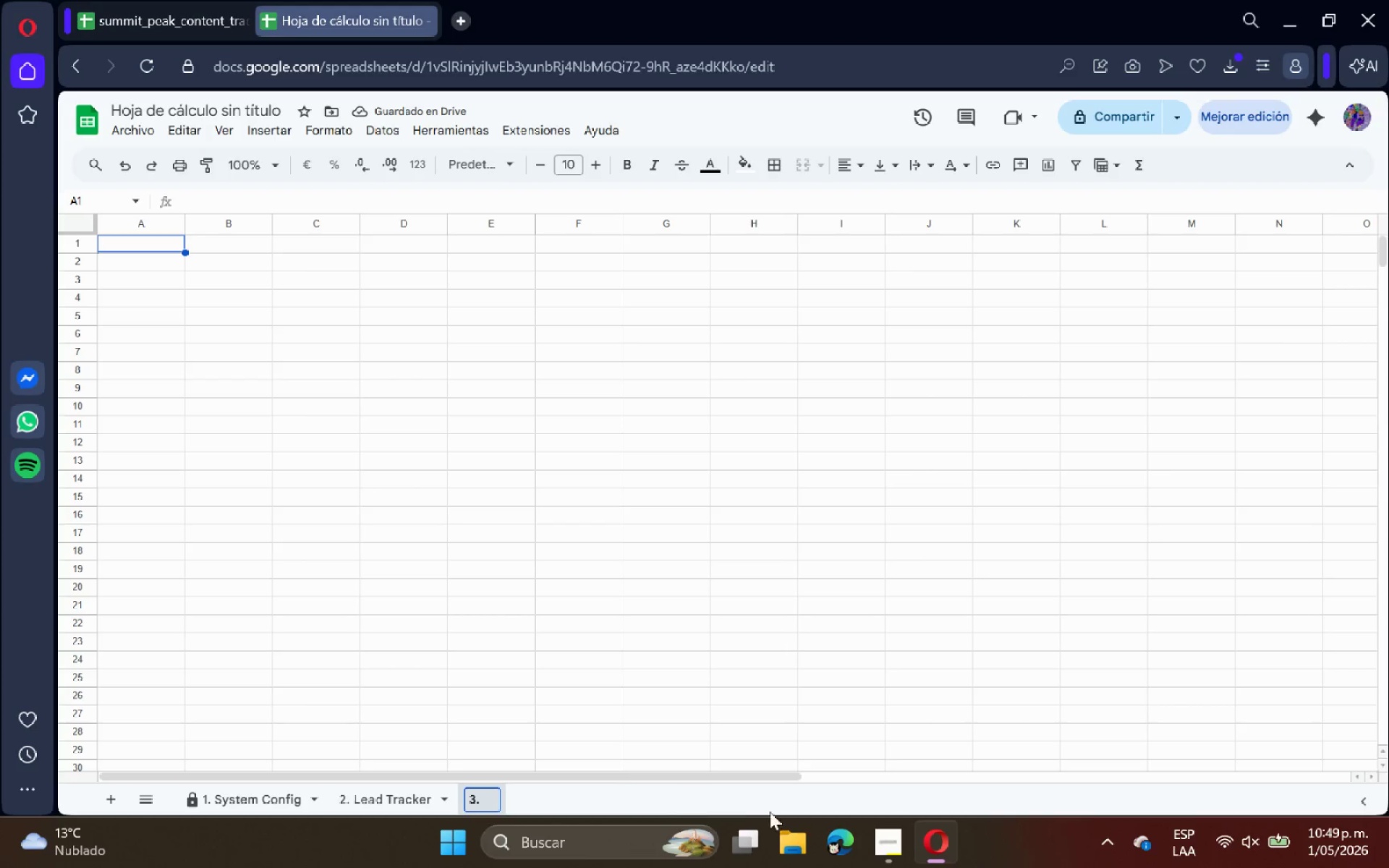 
left_click([880, 848])